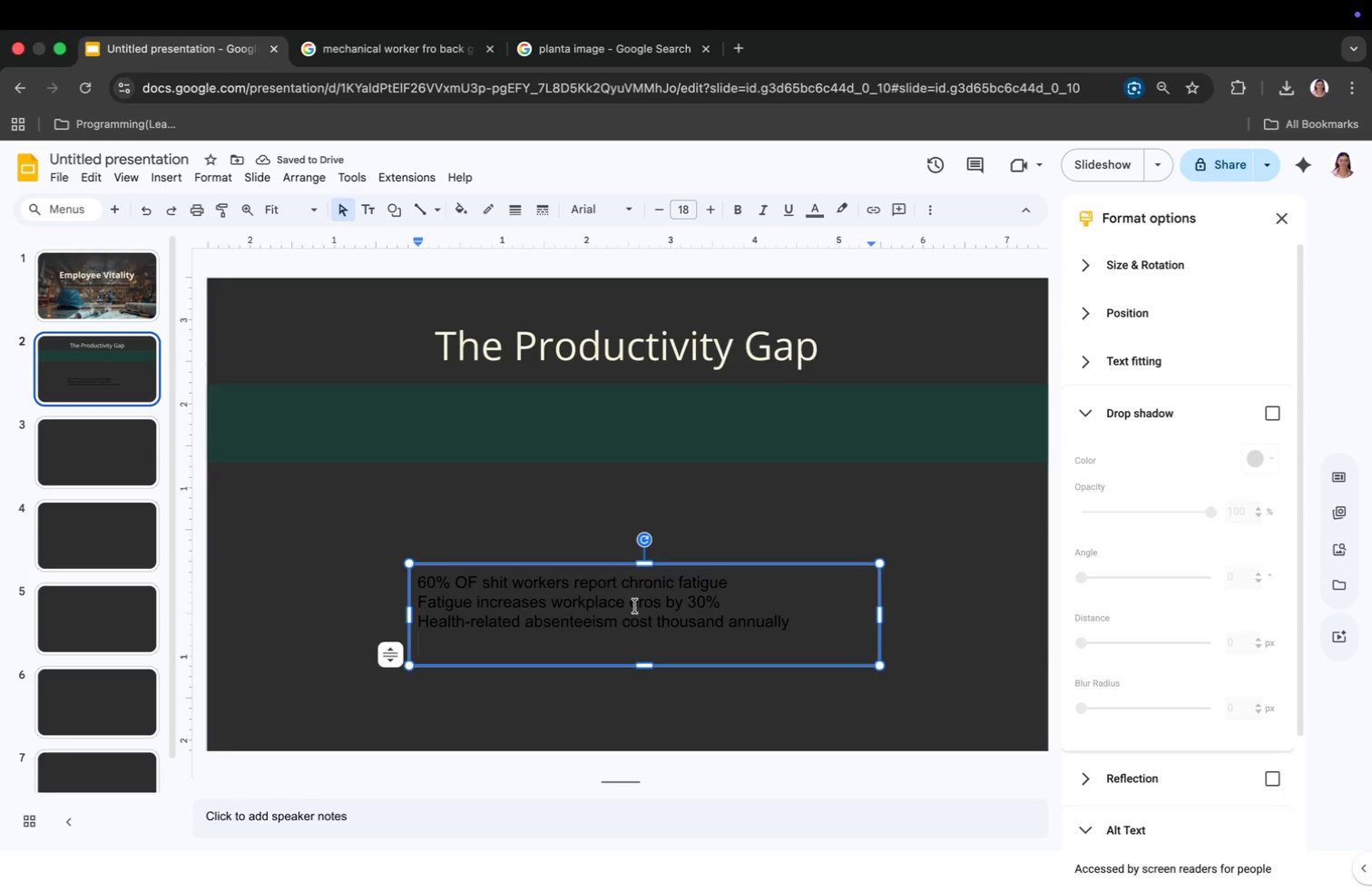 
key(Backspace)
 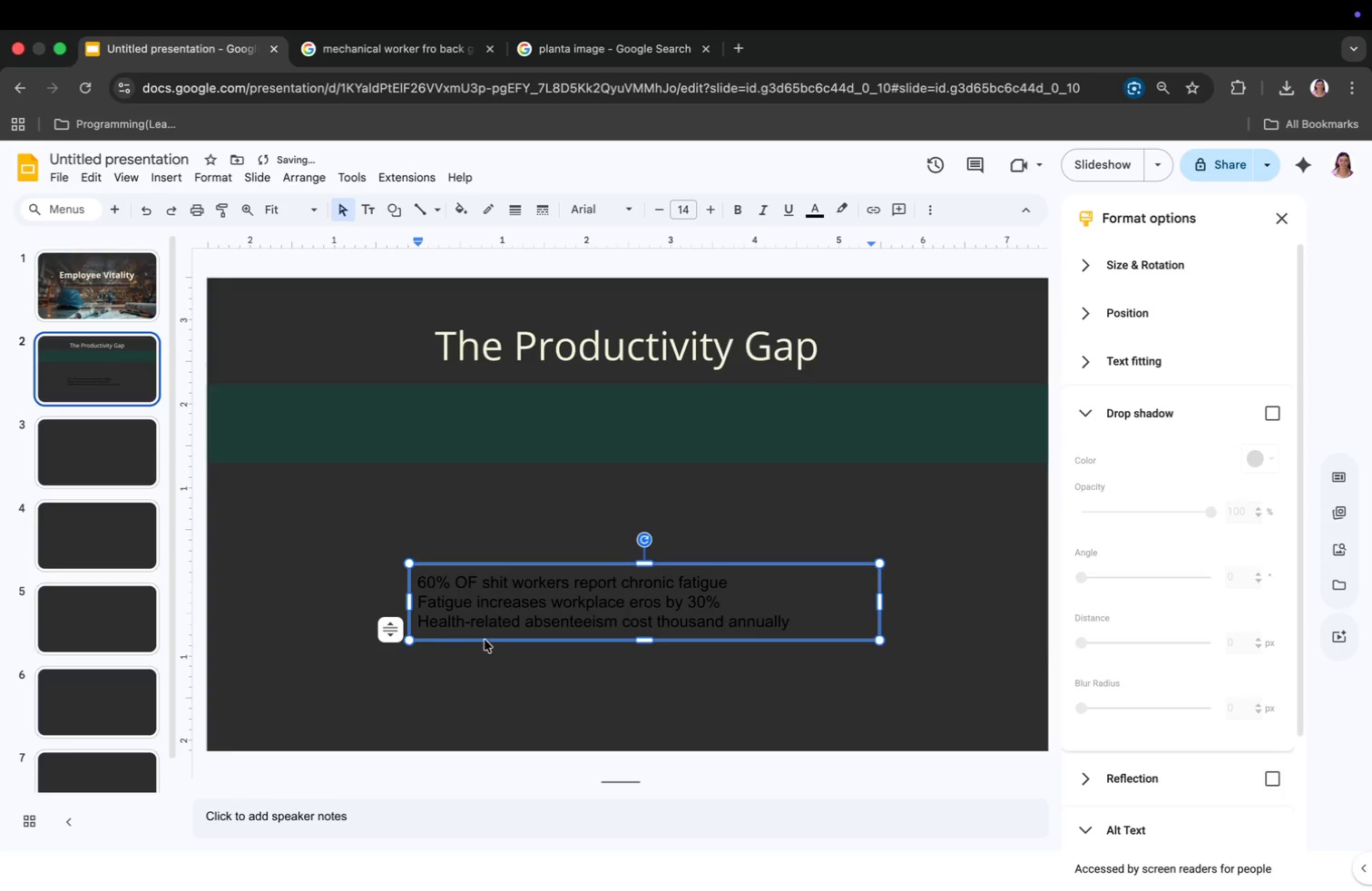 
left_click([438, 603])
 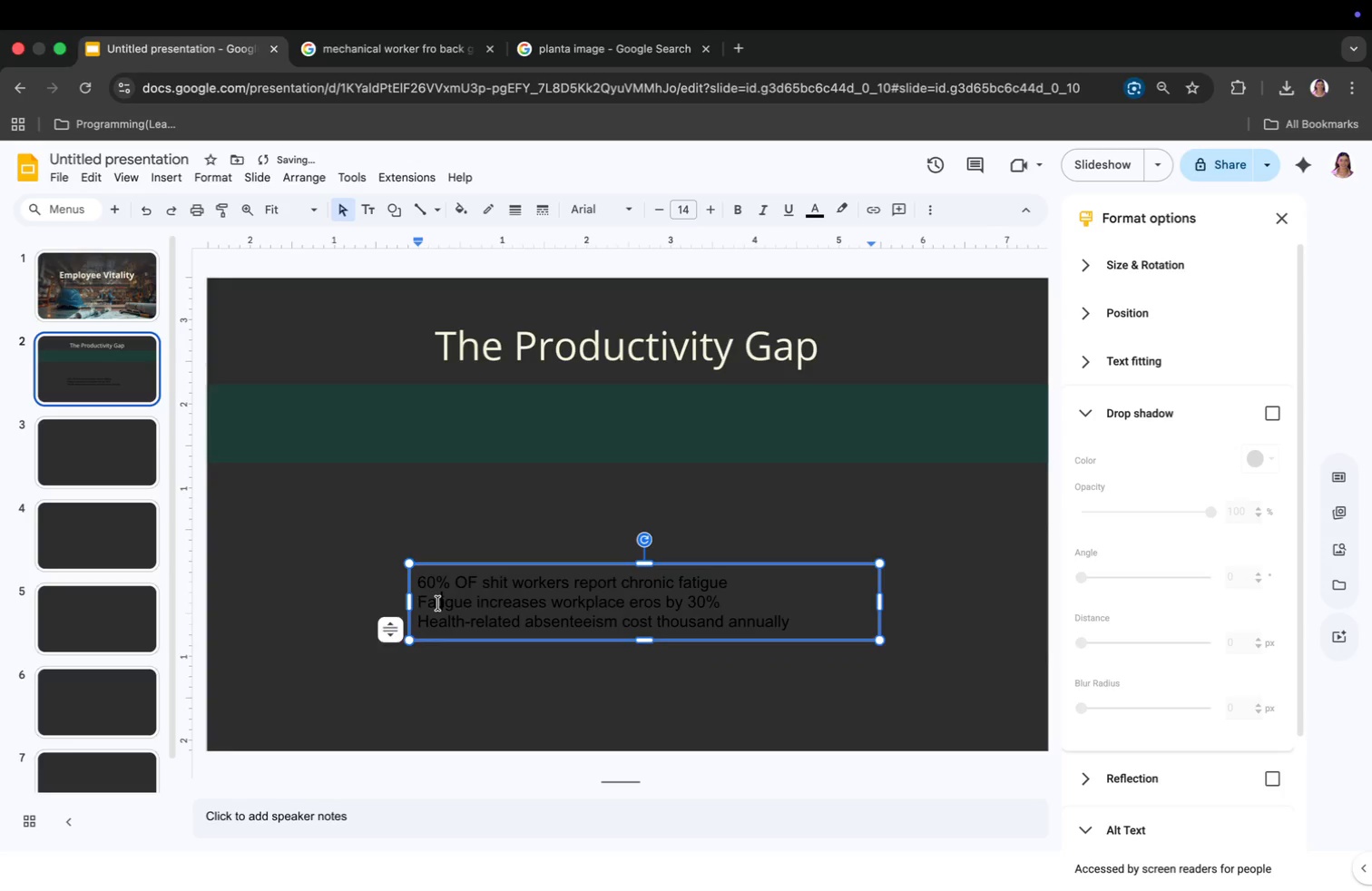 
key(Meta+CommandLeft)
 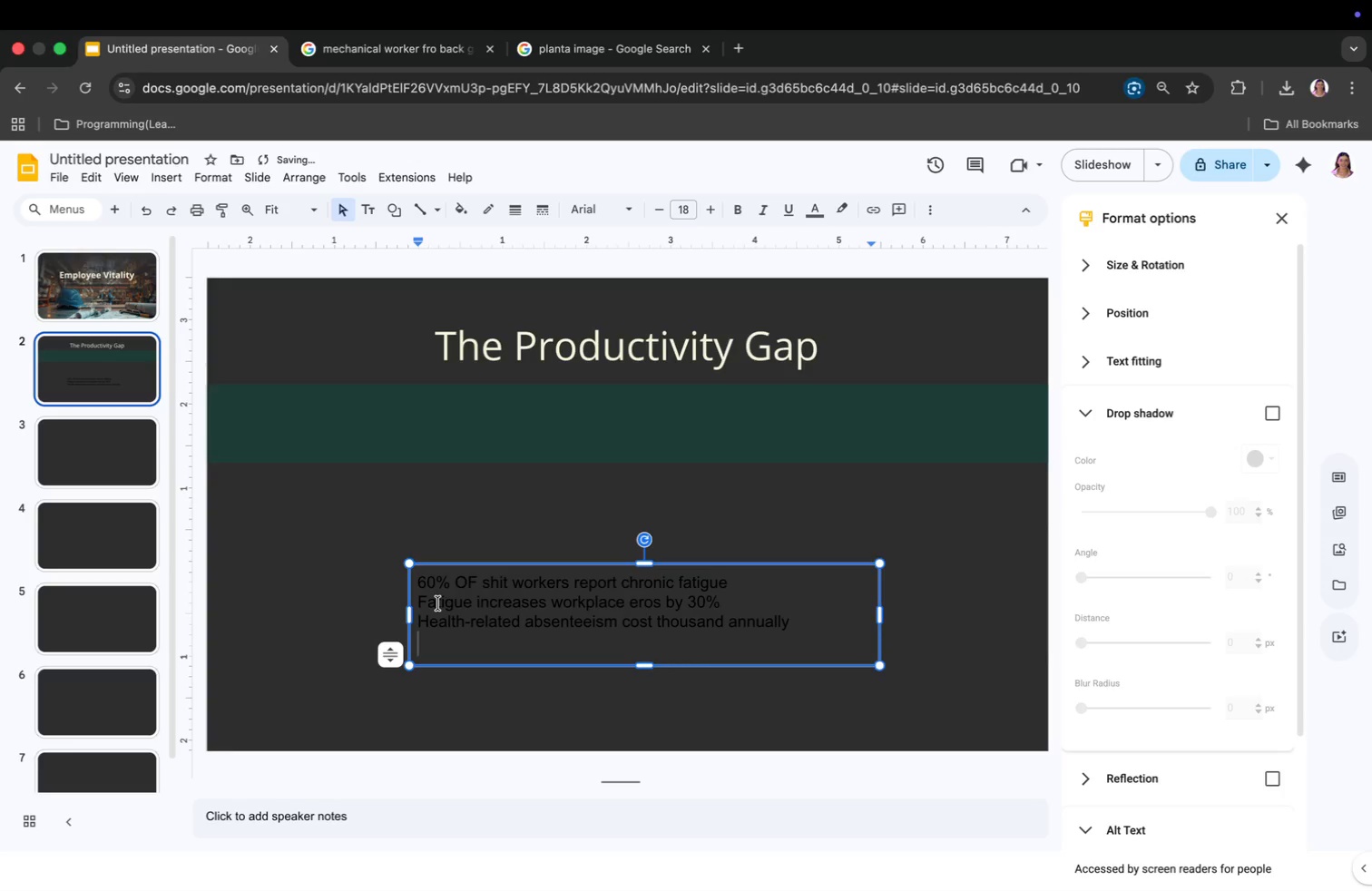 
key(Meta+Z)
 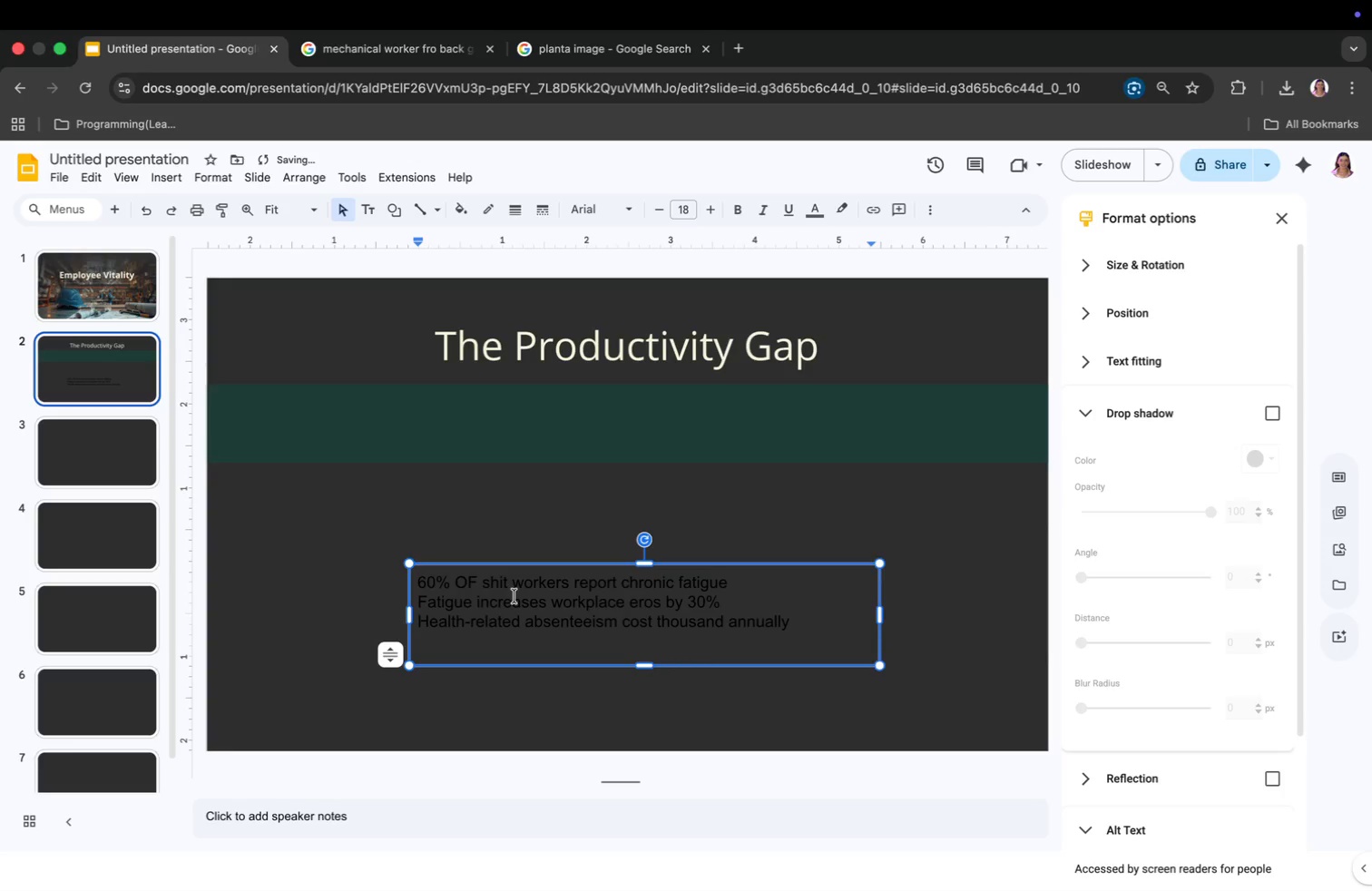 
key(Backspace)
 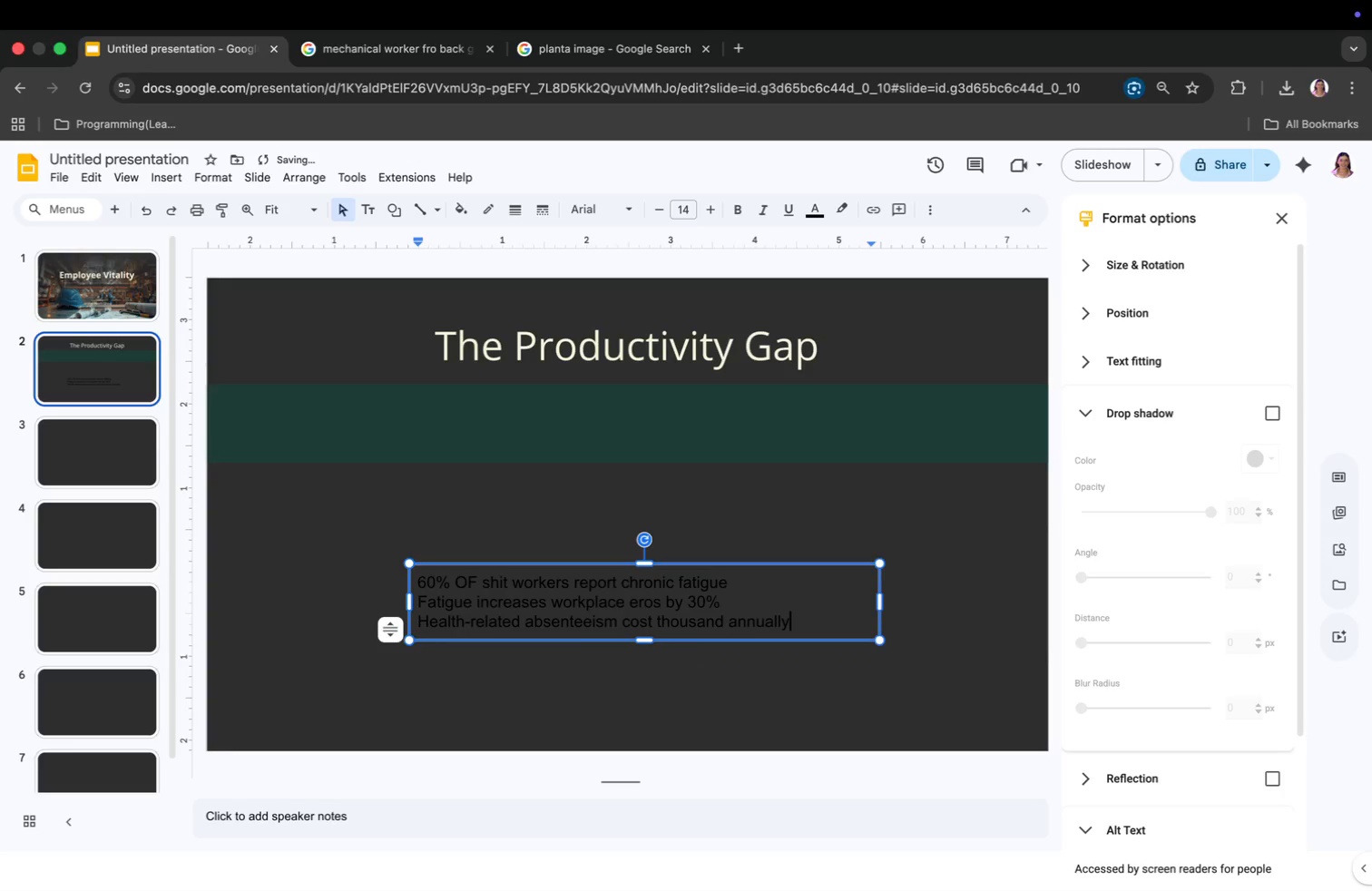 
key(Meta+CommandLeft)
 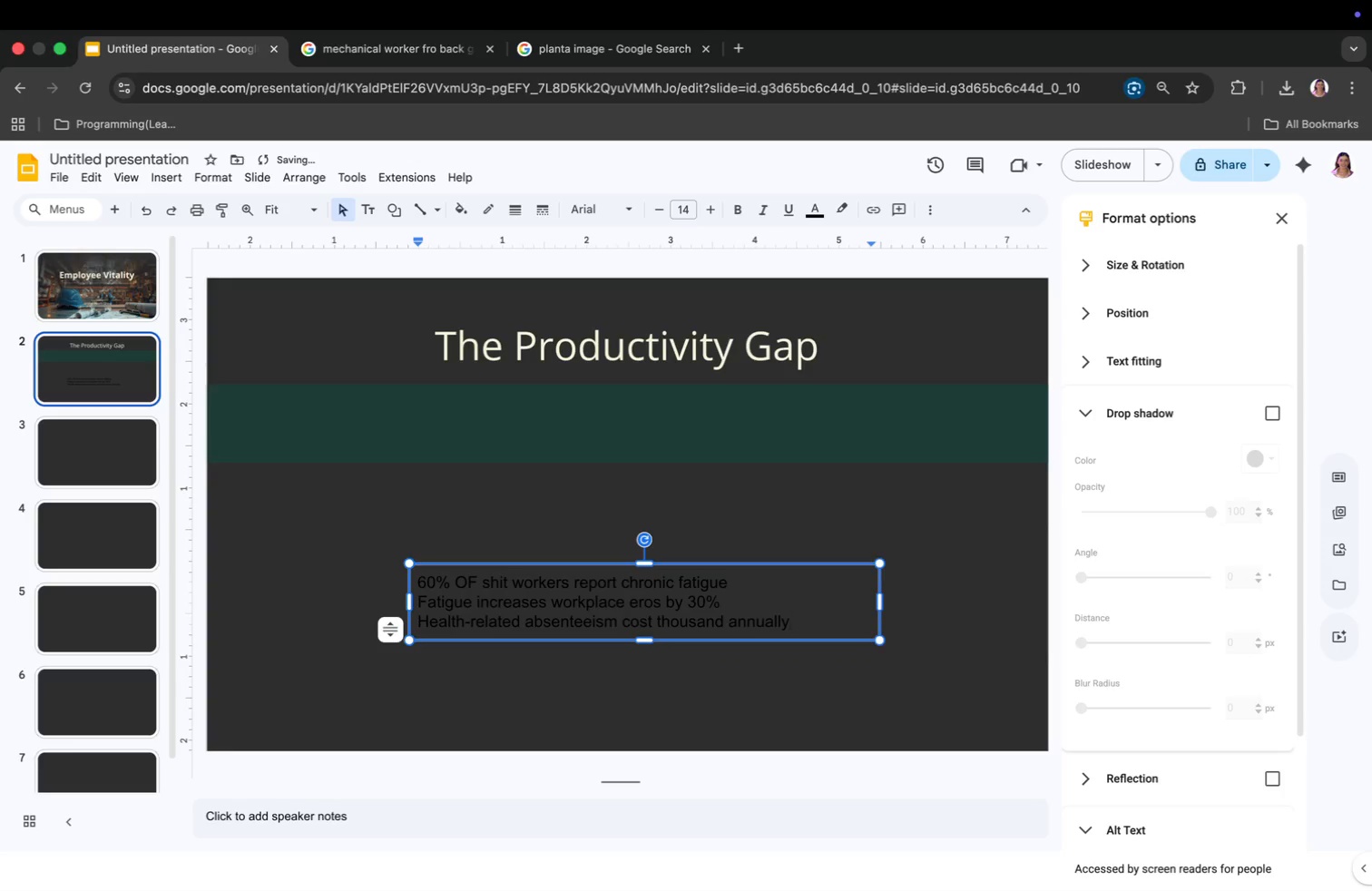 
key(Meta+A)
 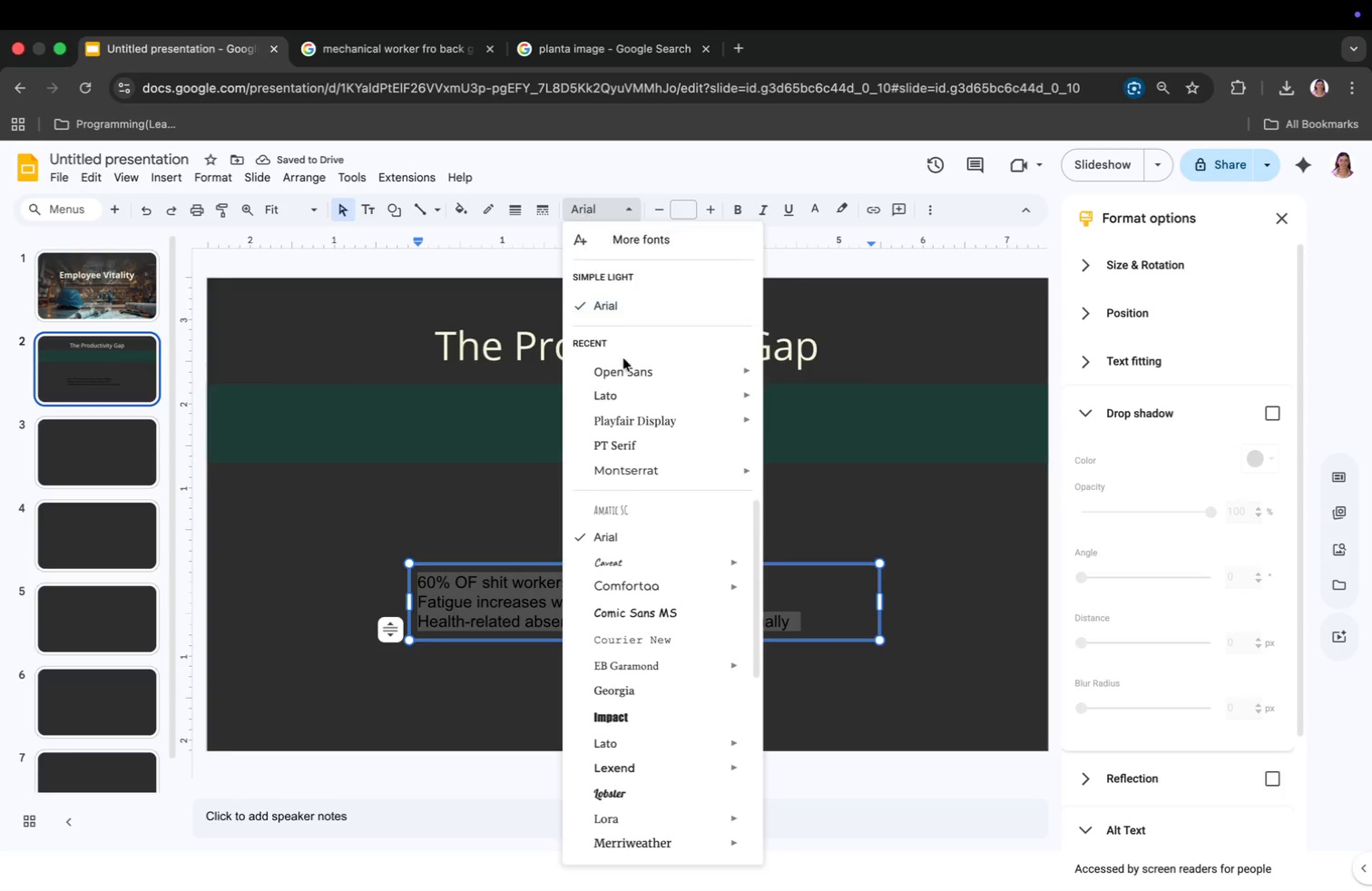 
left_click([644, 403])
 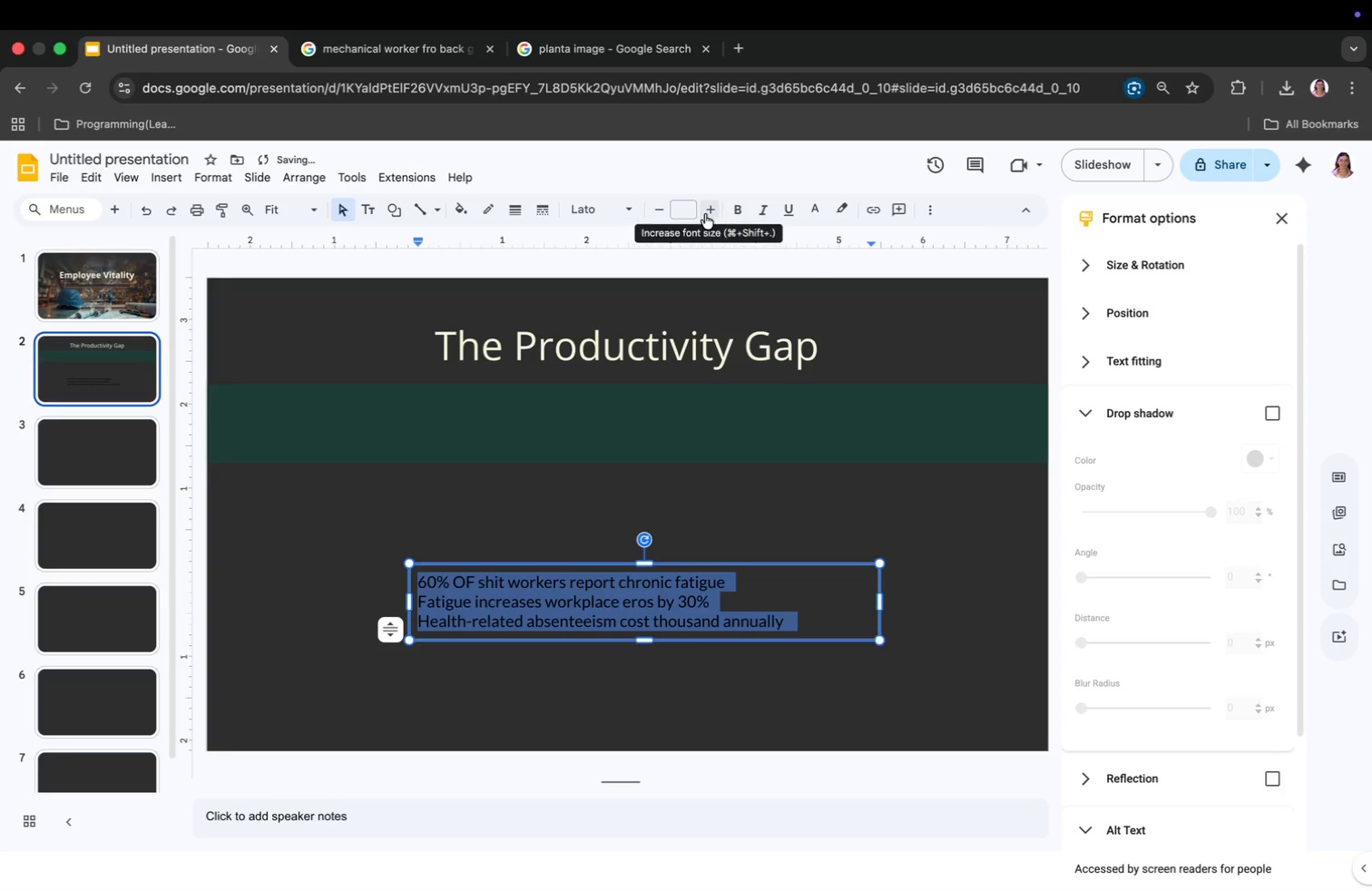 
left_click([690, 212])
 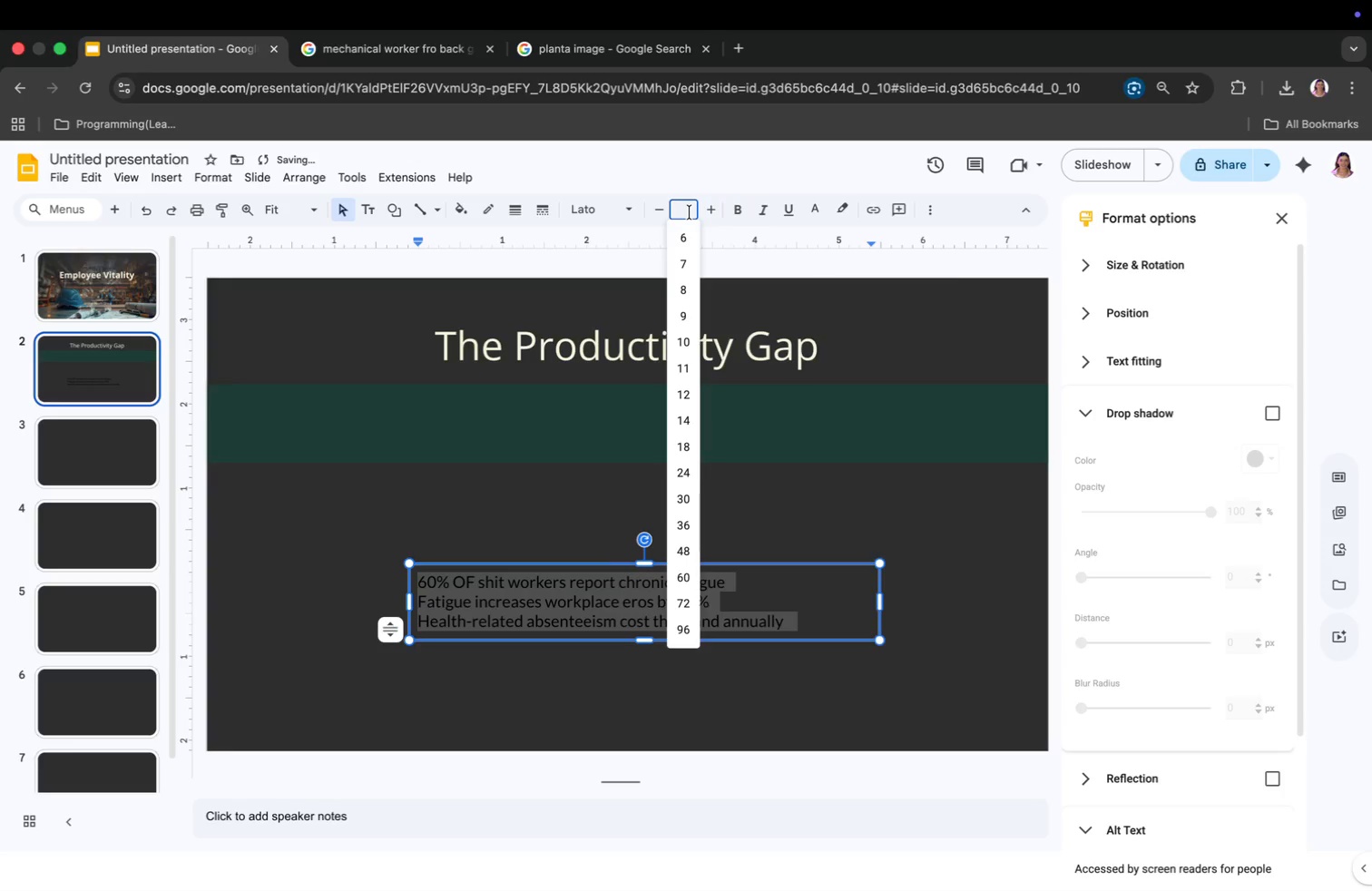 
hold_key(key=1, duration=0.31)
 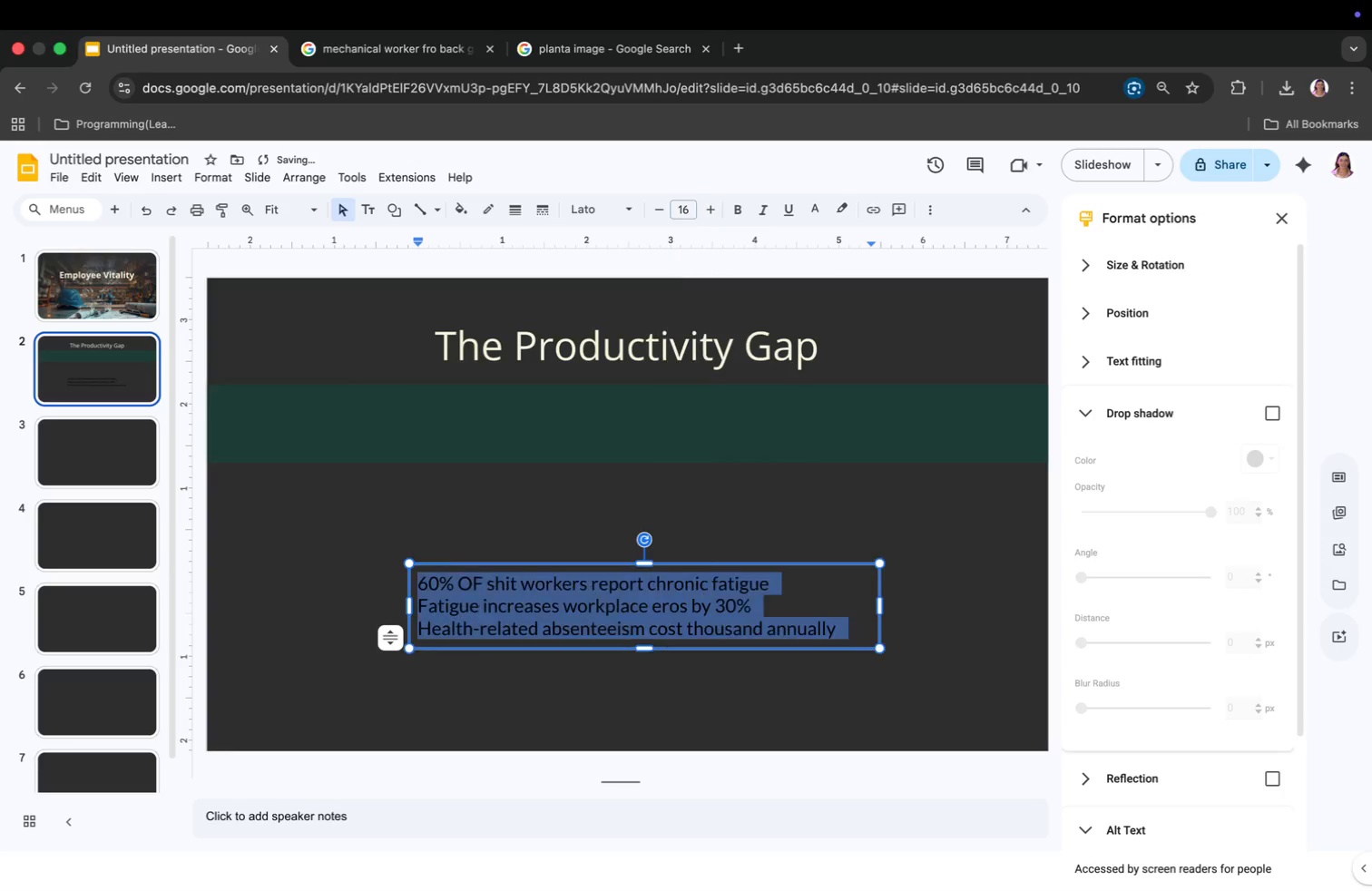 
key(6)
 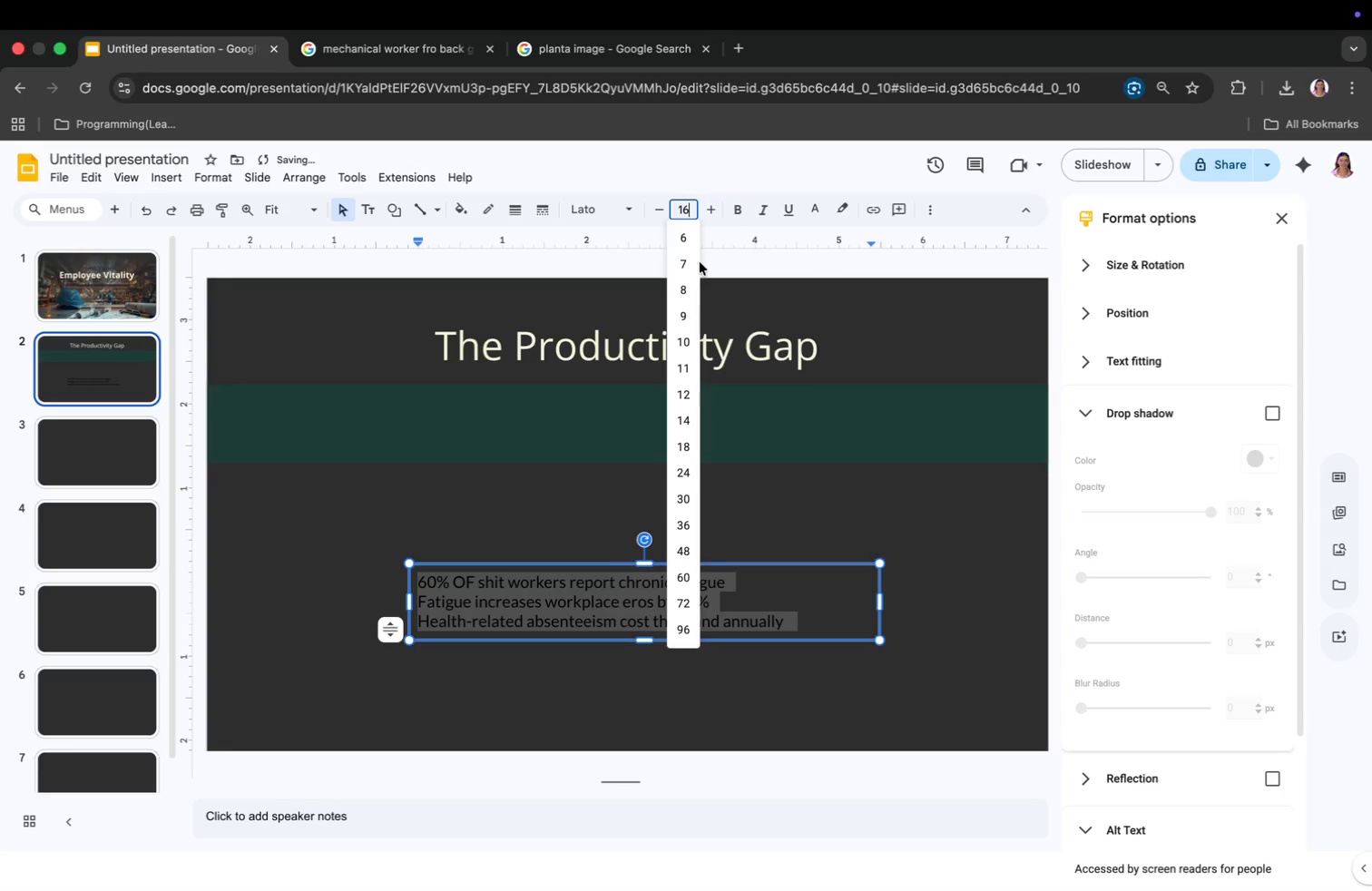 
key(Enter)
 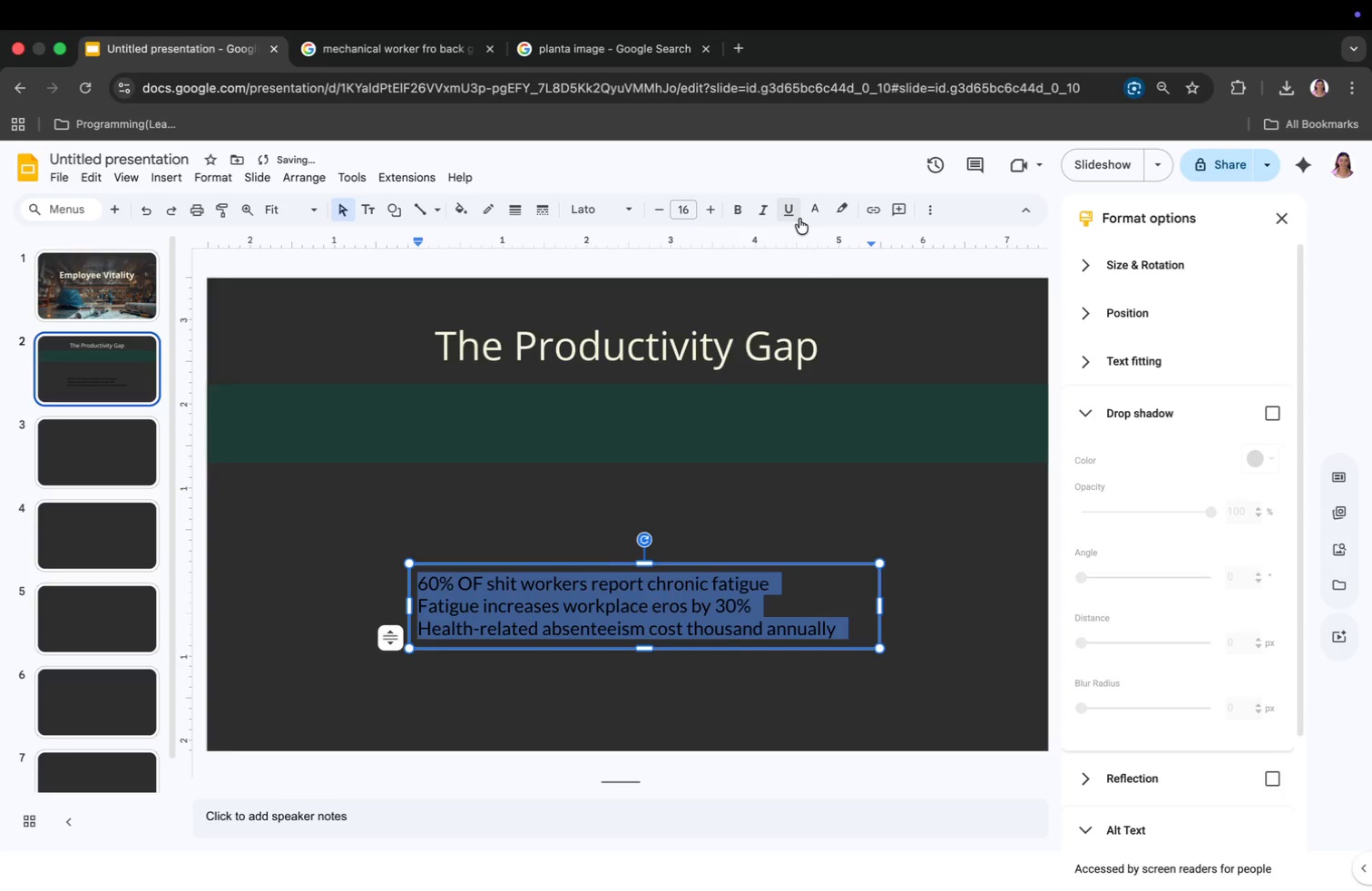 
left_click([804, 211])
 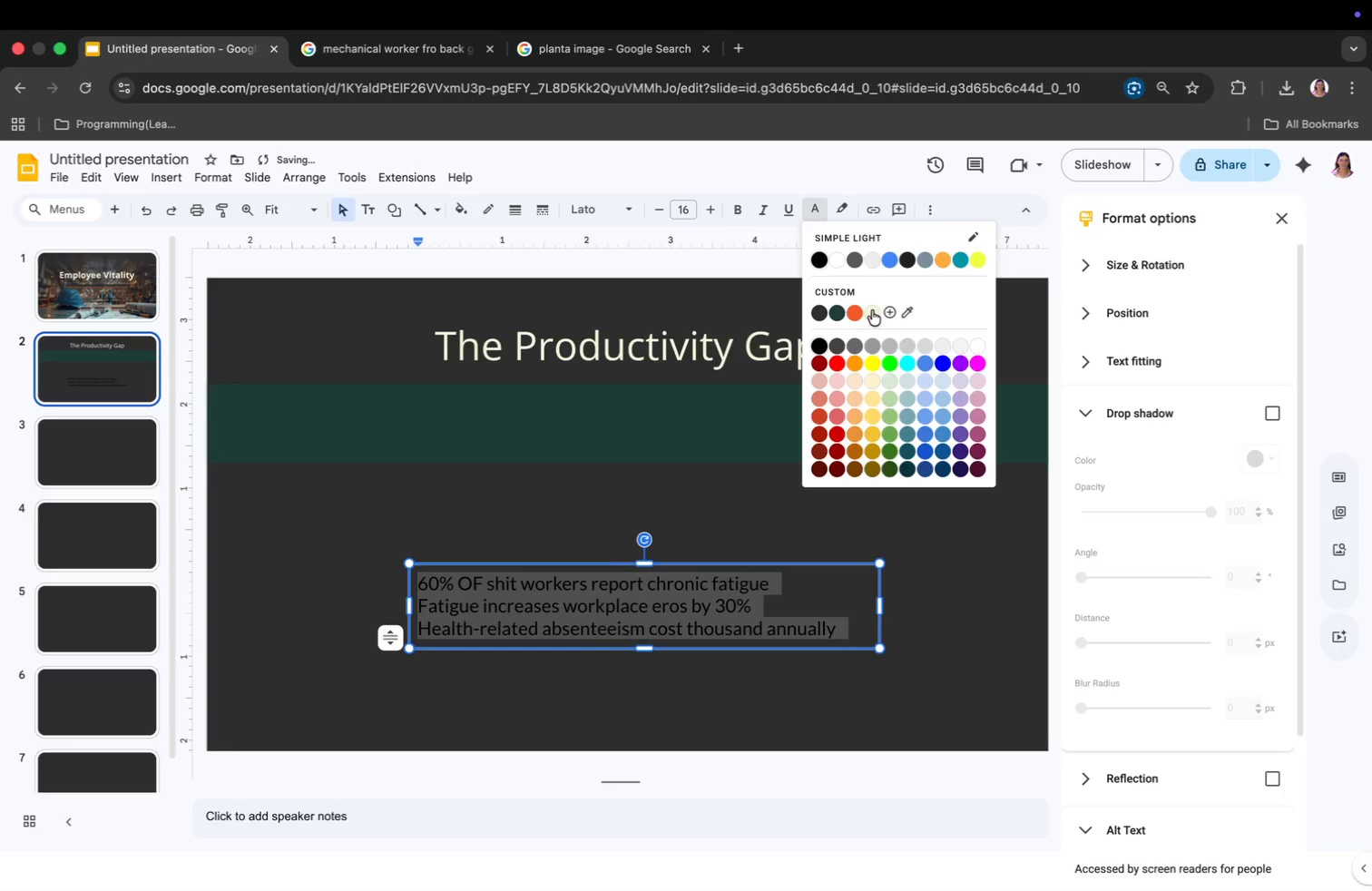 
left_click([872, 311])
 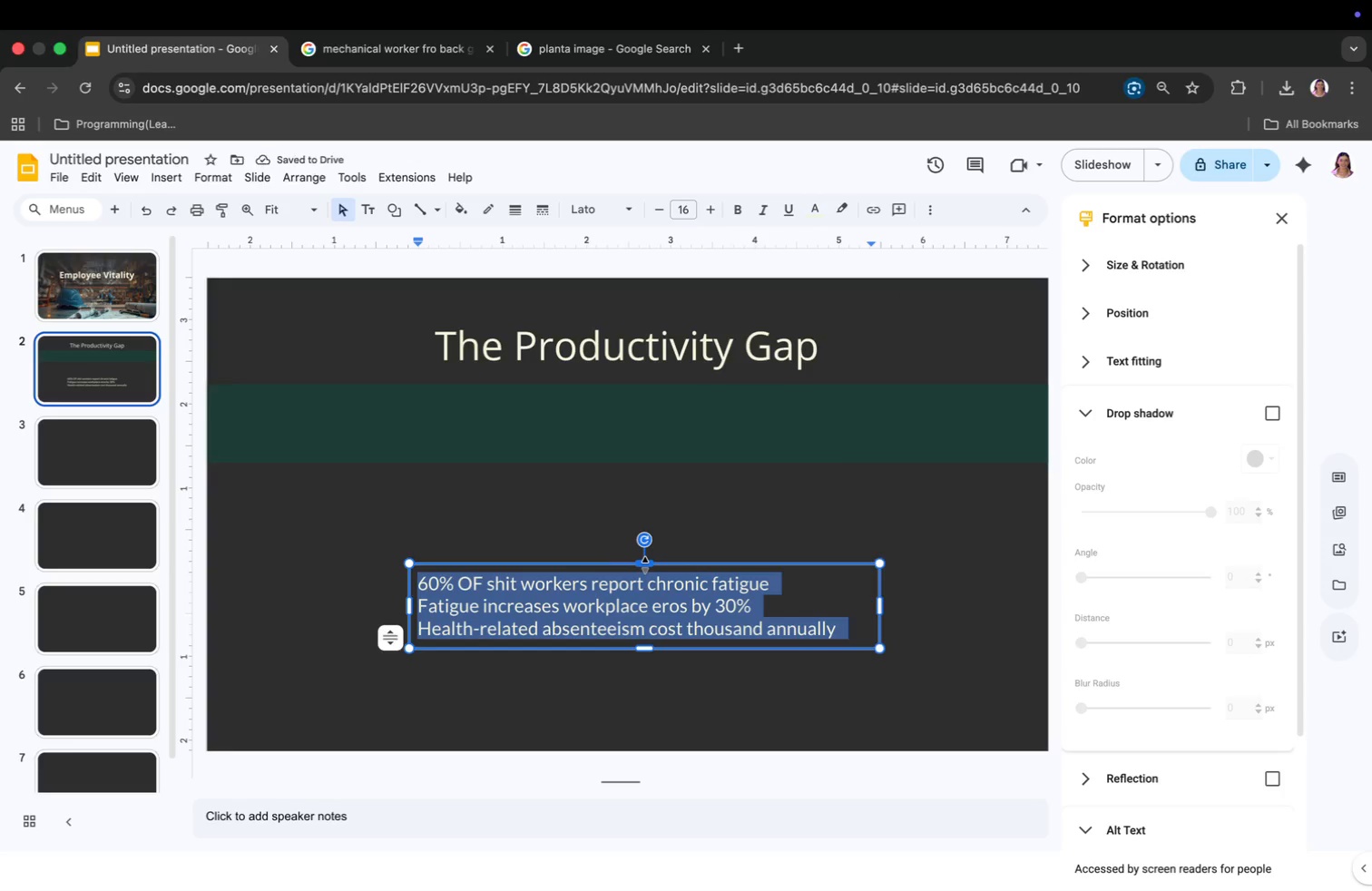 
left_click_drag(start_coordinate=[646, 570], to_coordinate=[649, 389])
 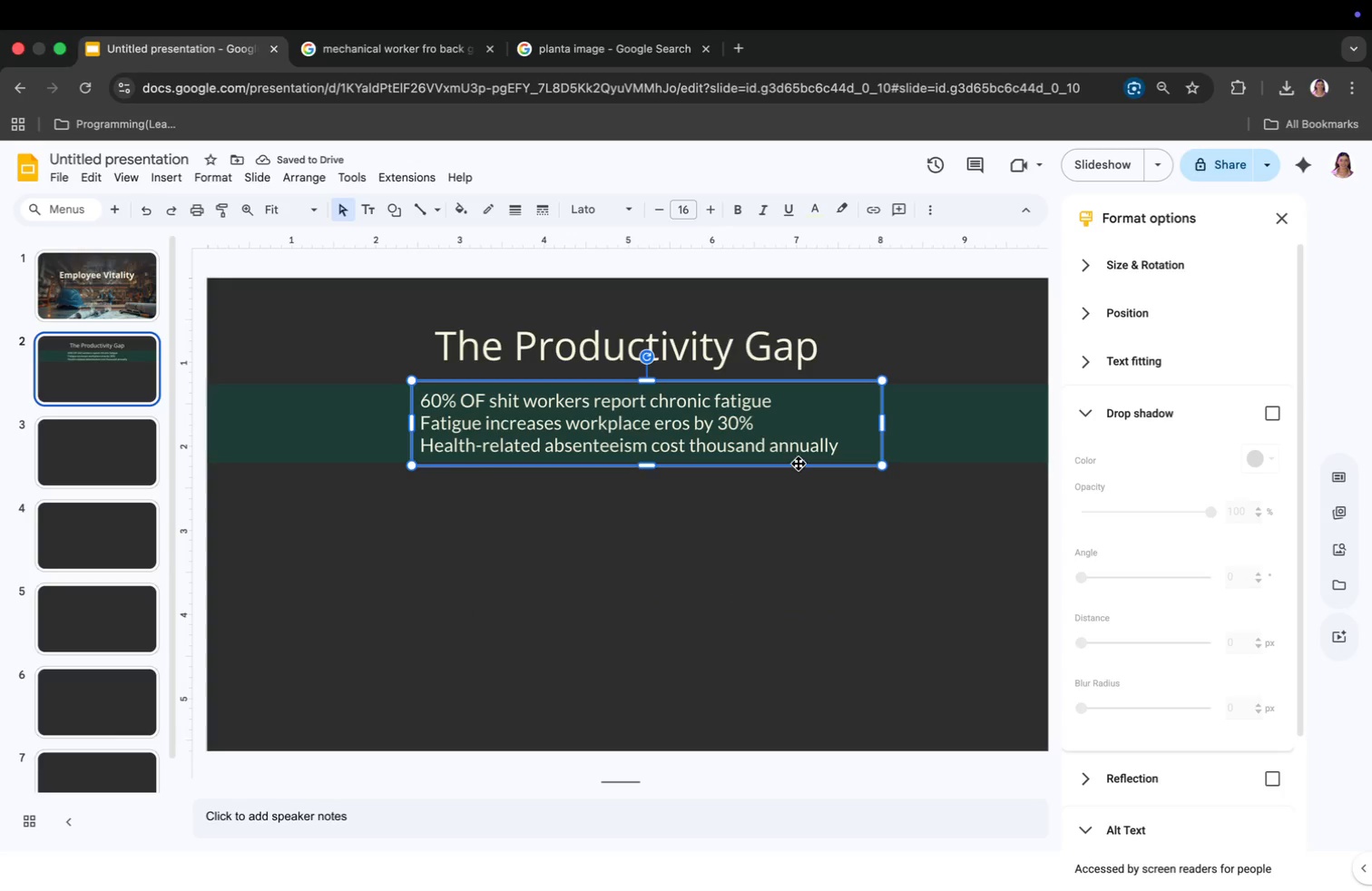 
wait(5.53)
 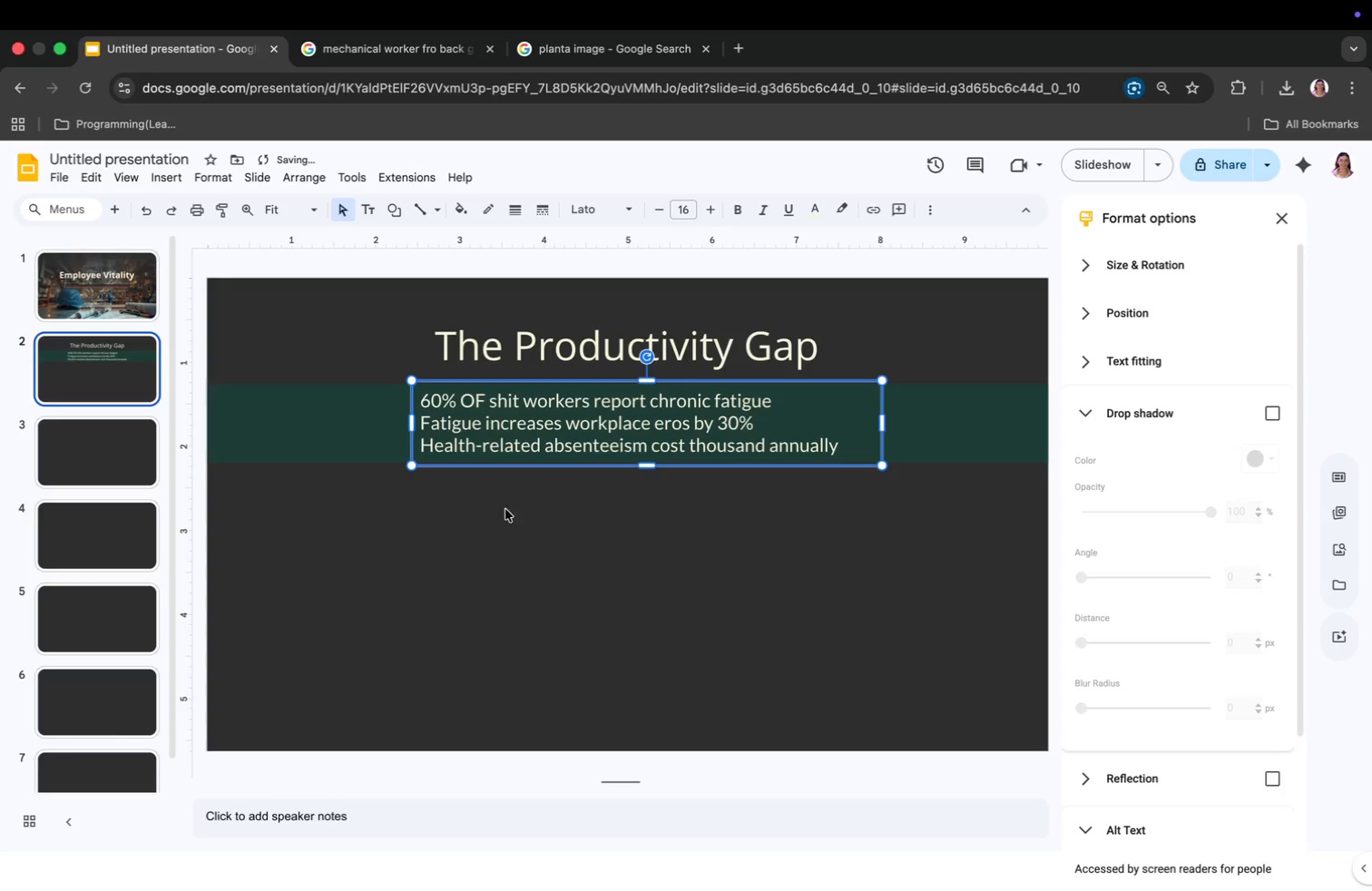 
left_click_drag(start_coordinate=[717, 421], to_coordinate=[749, 426])
 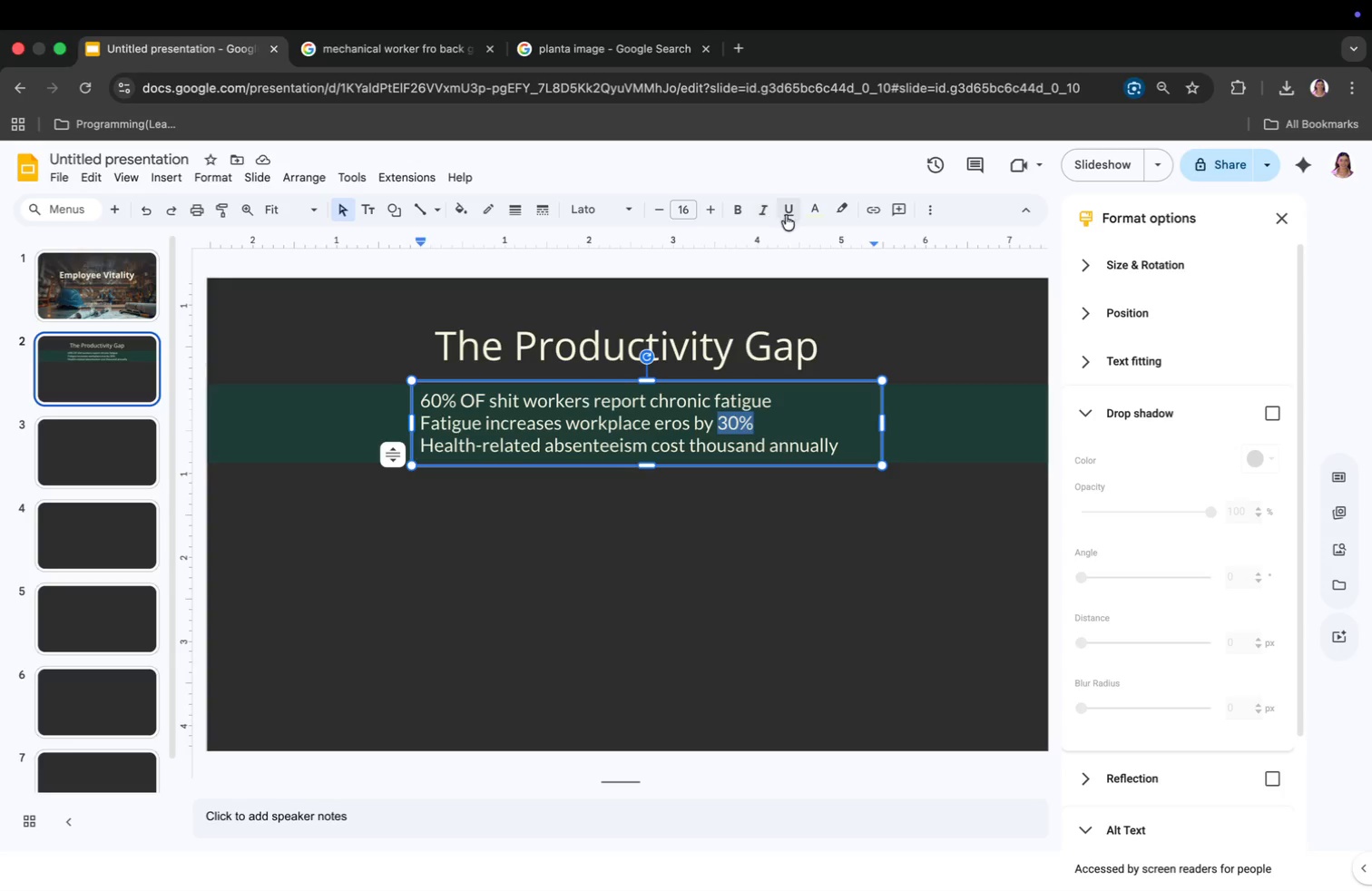 
left_click([812, 214])
 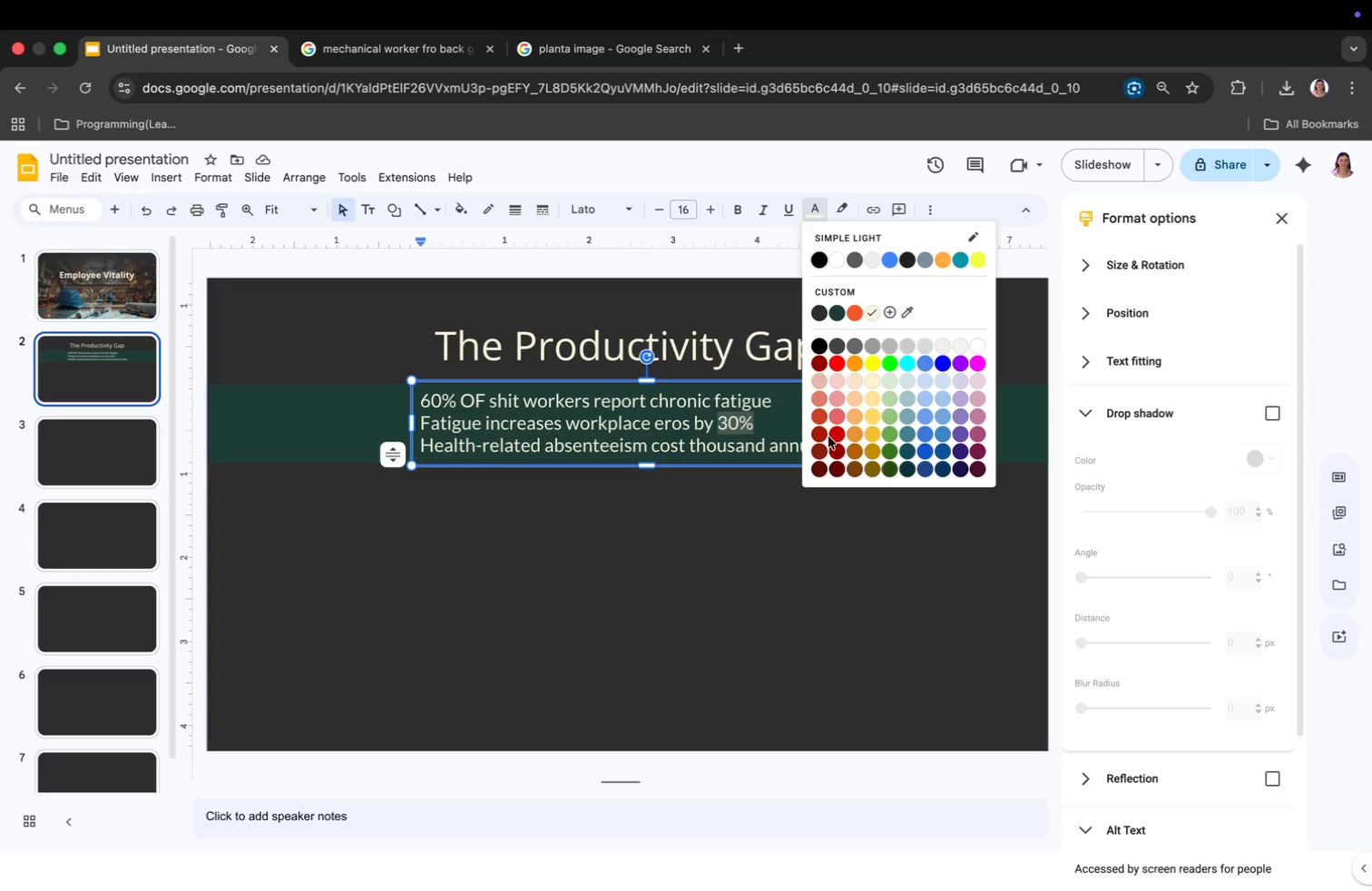 
left_click([835, 434])
 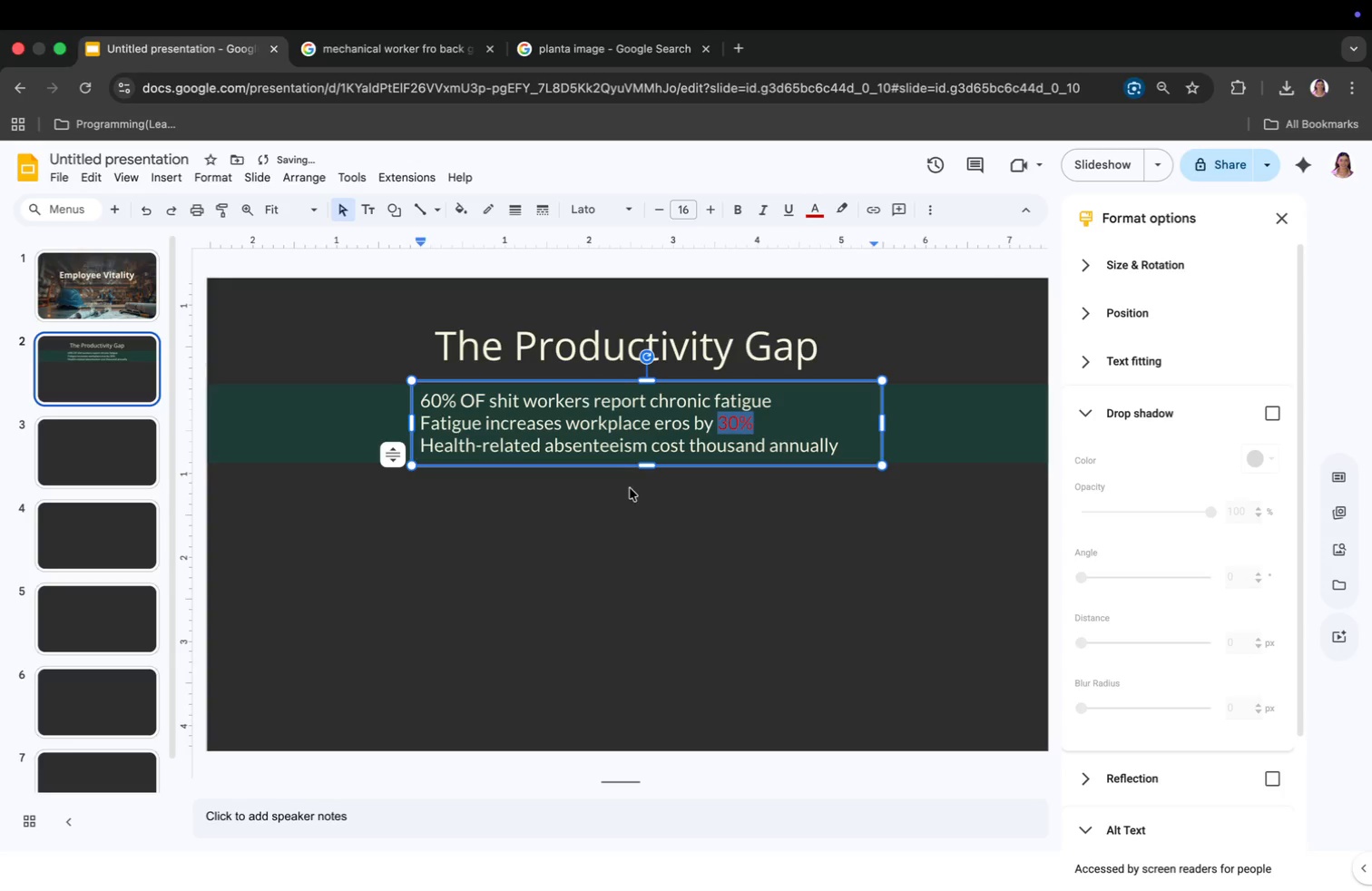 
left_click([609, 495])
 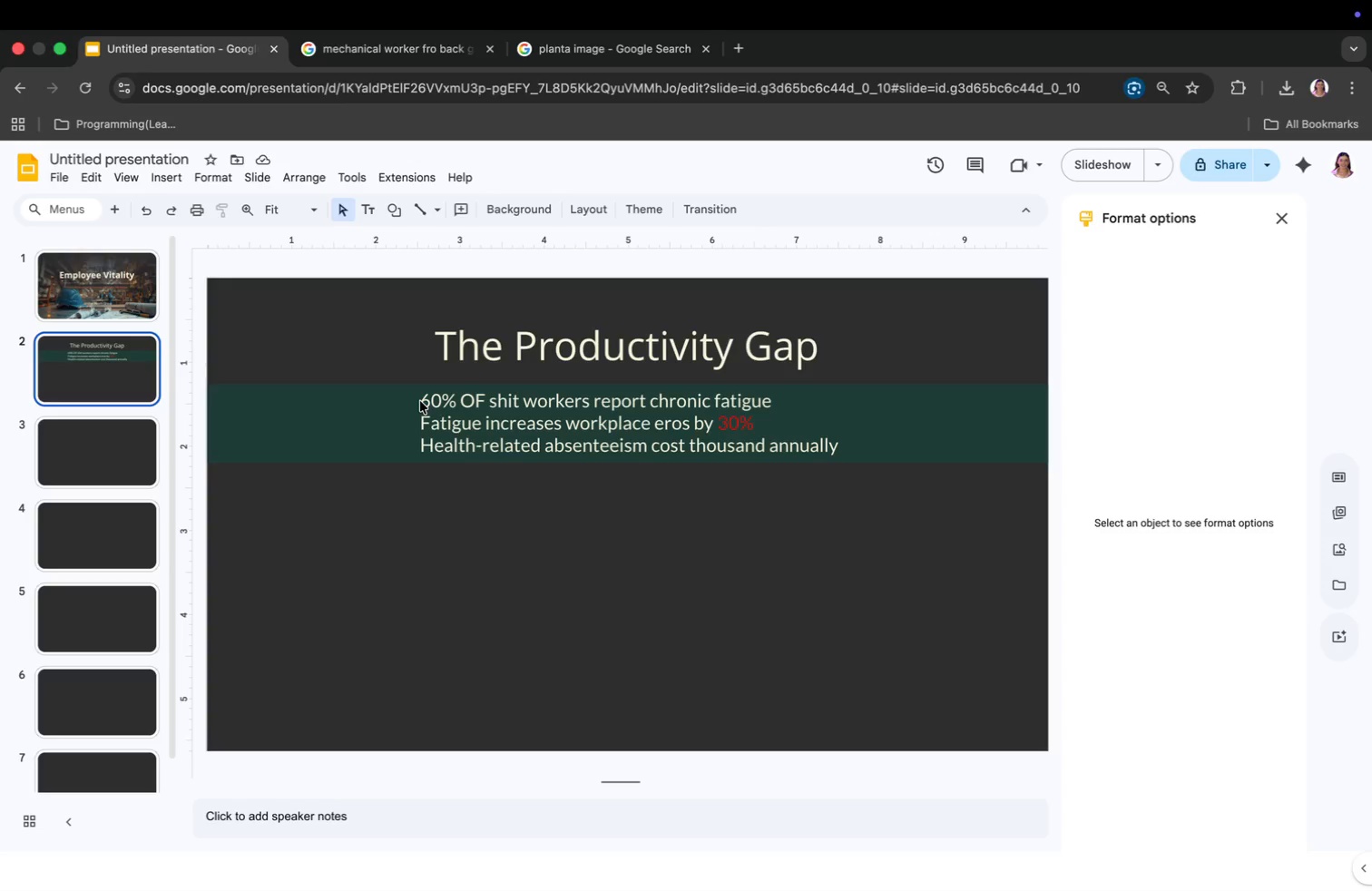 
wait(6.21)
 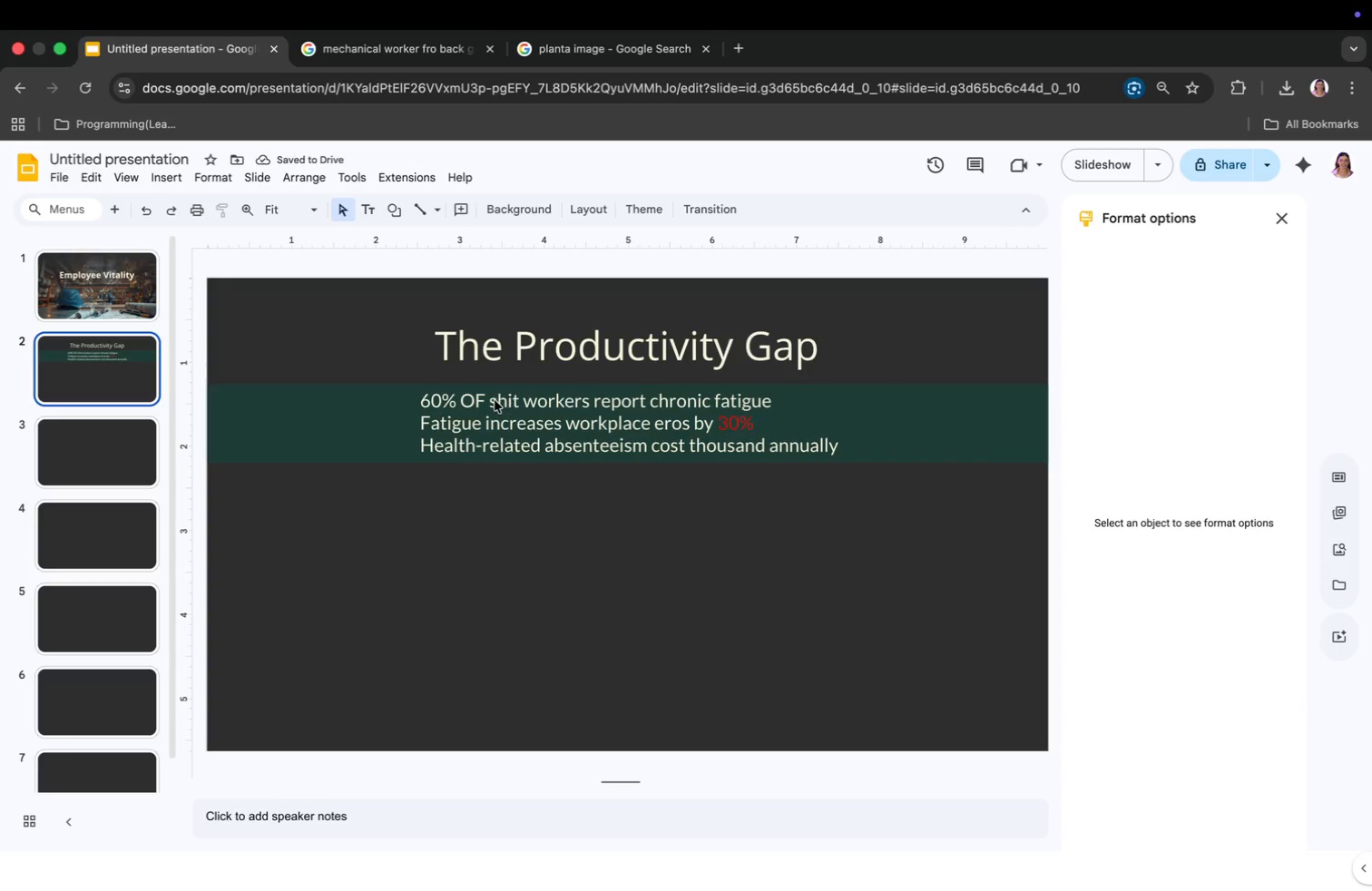 
left_click_drag(start_coordinate=[420, 401], to_coordinate=[455, 401])
 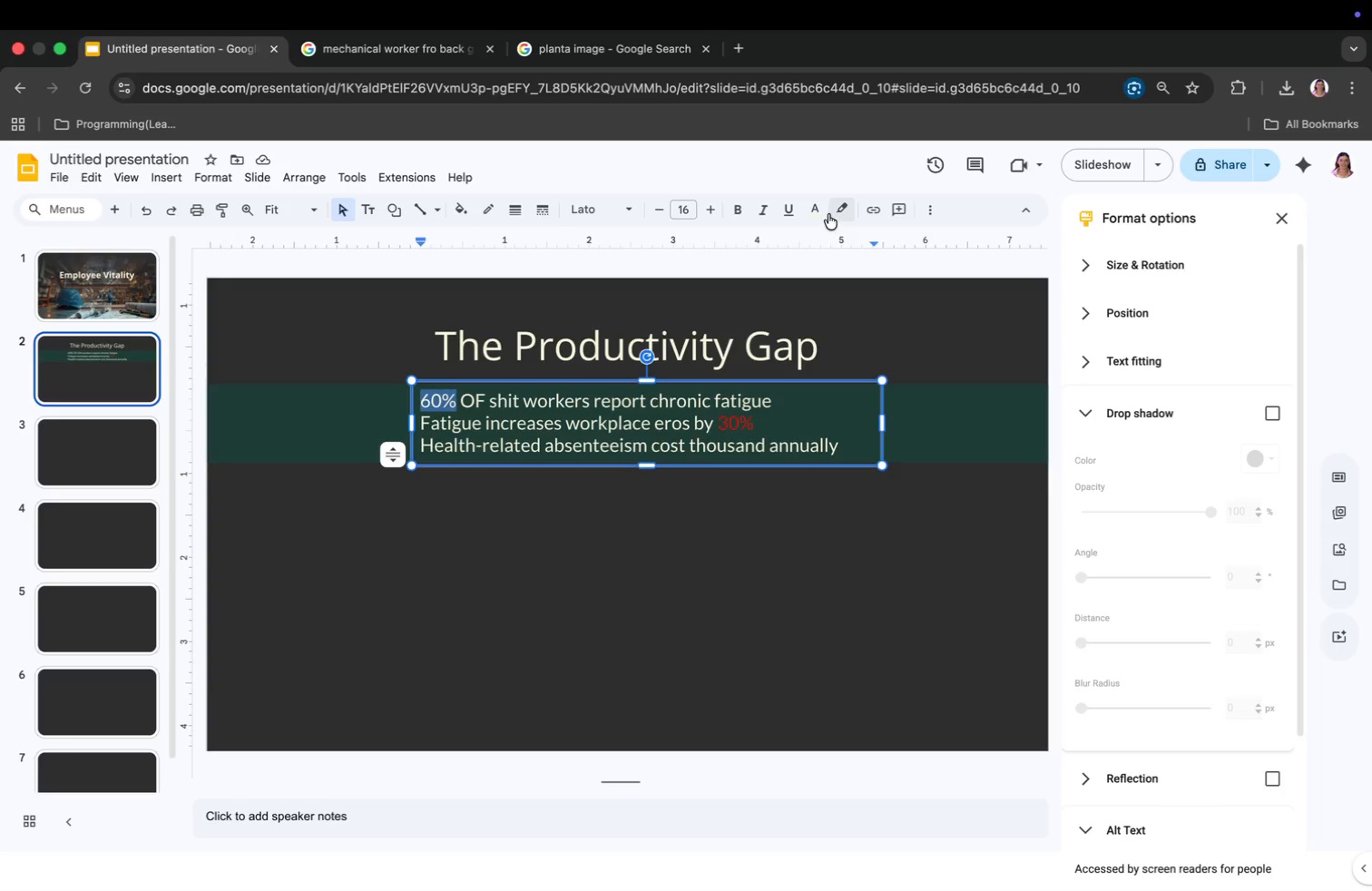 
left_click([819, 208])
 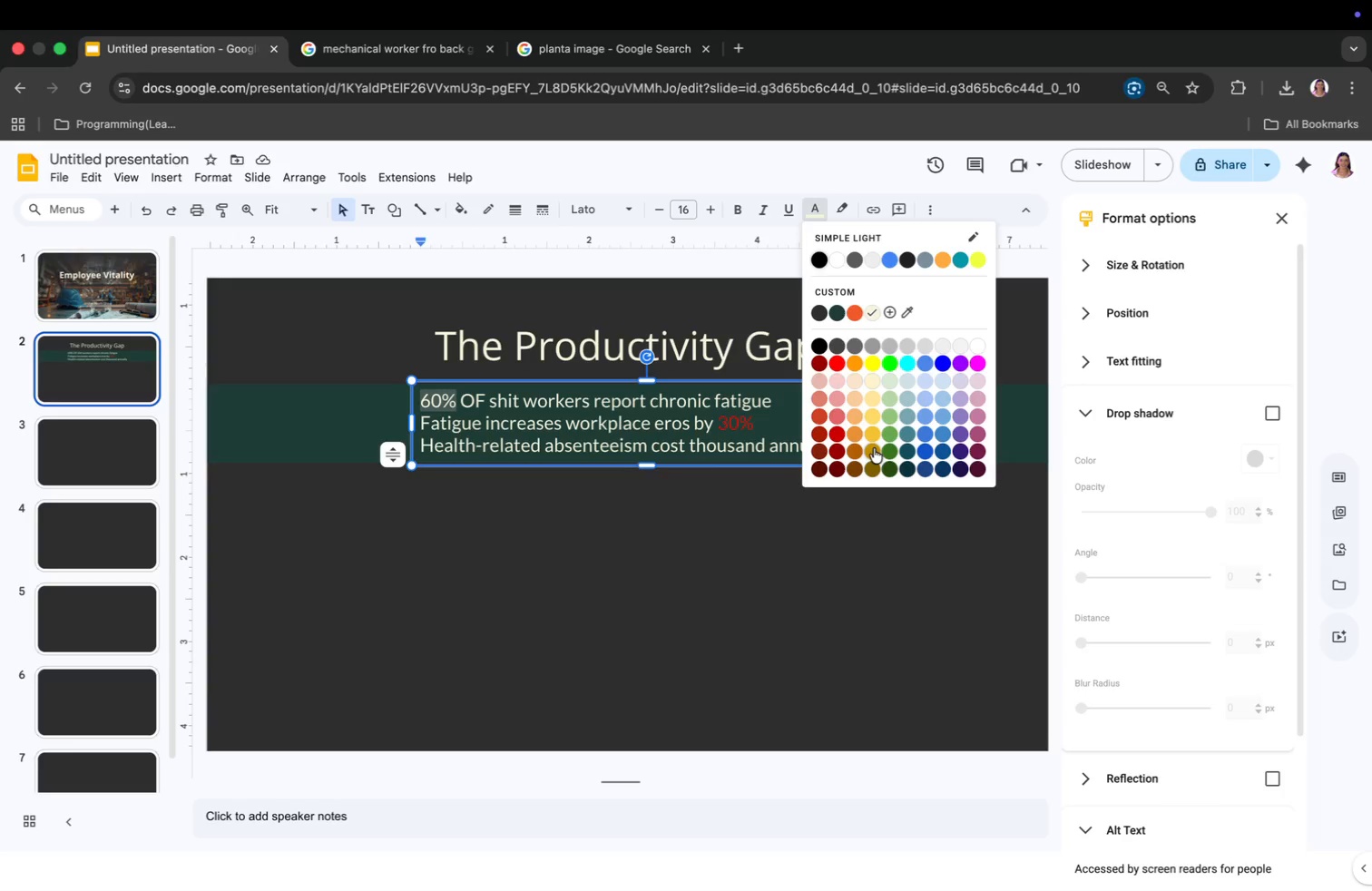 
left_click([874, 448])
 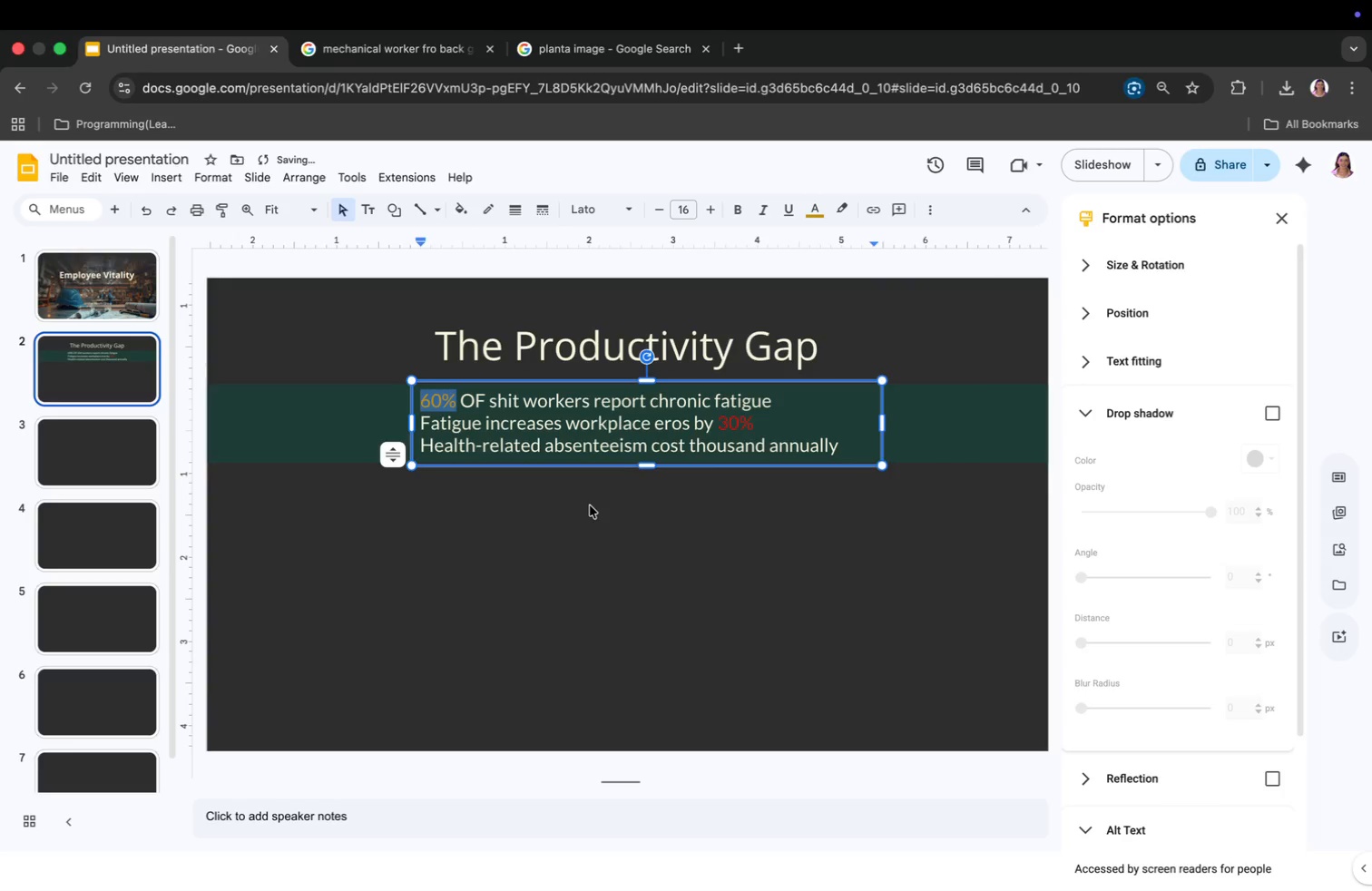 
left_click([588, 505])
 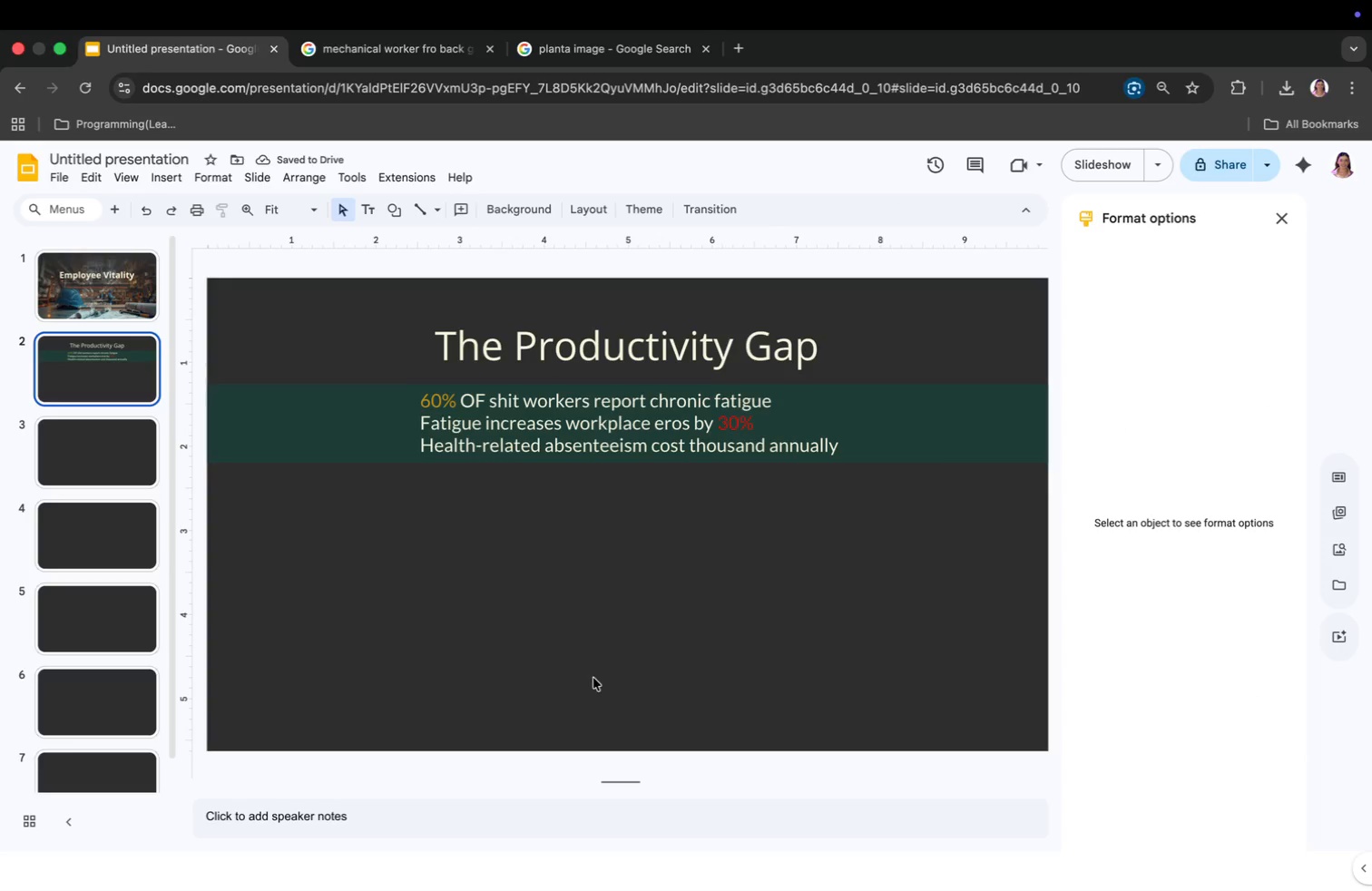 
wait(8.74)
 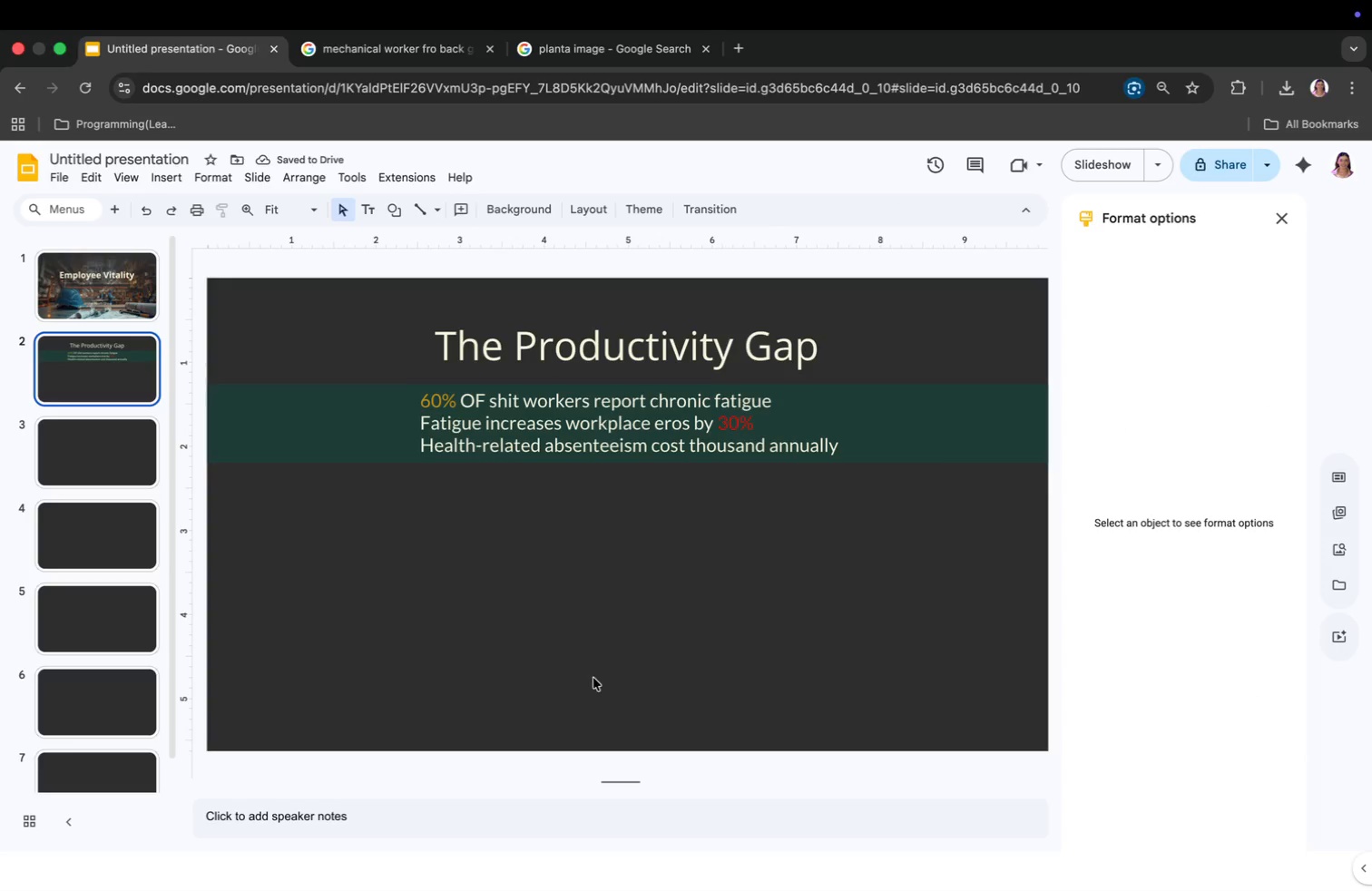 
left_click([175, 171])
 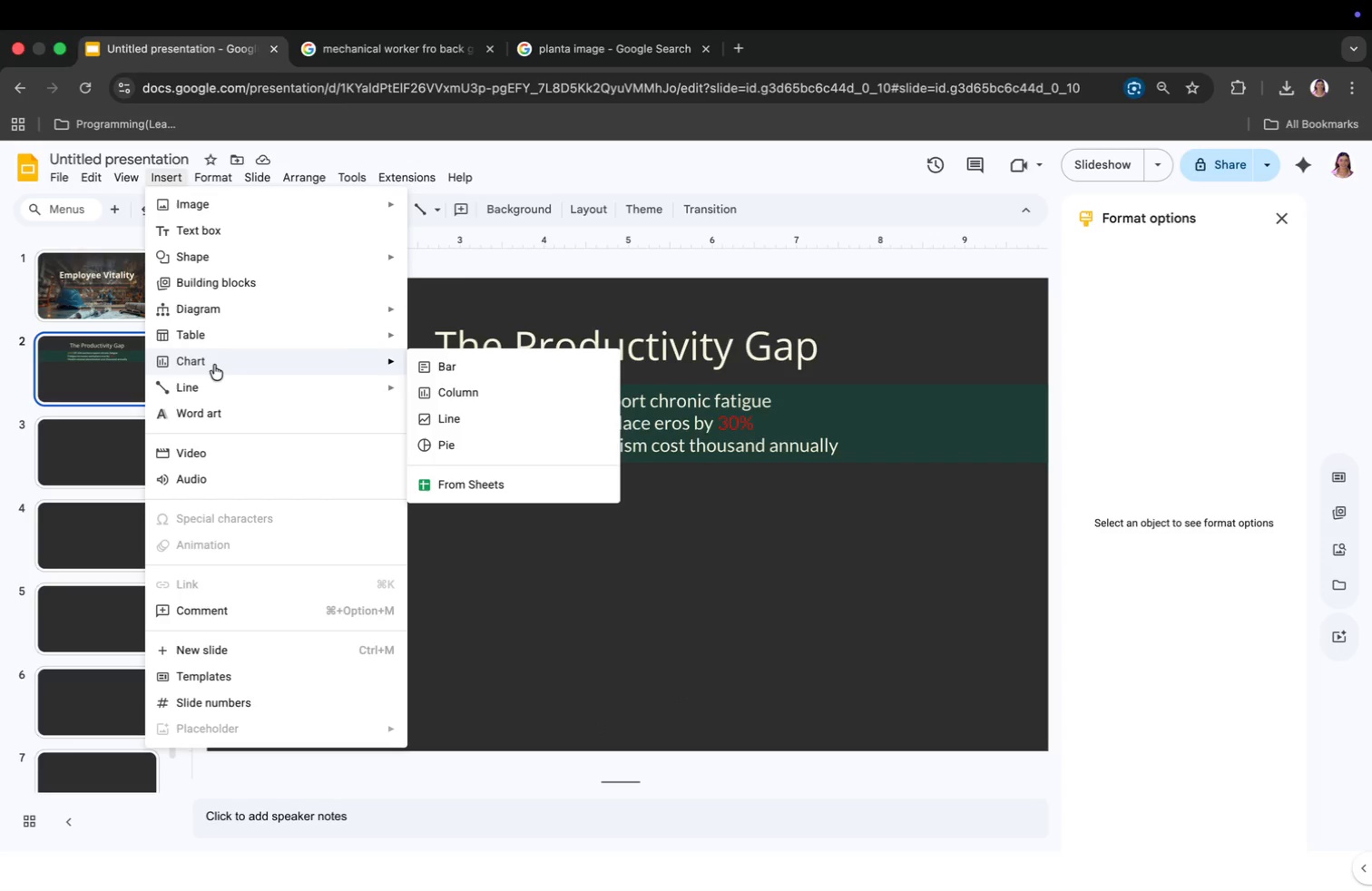 
left_click([446, 384])
 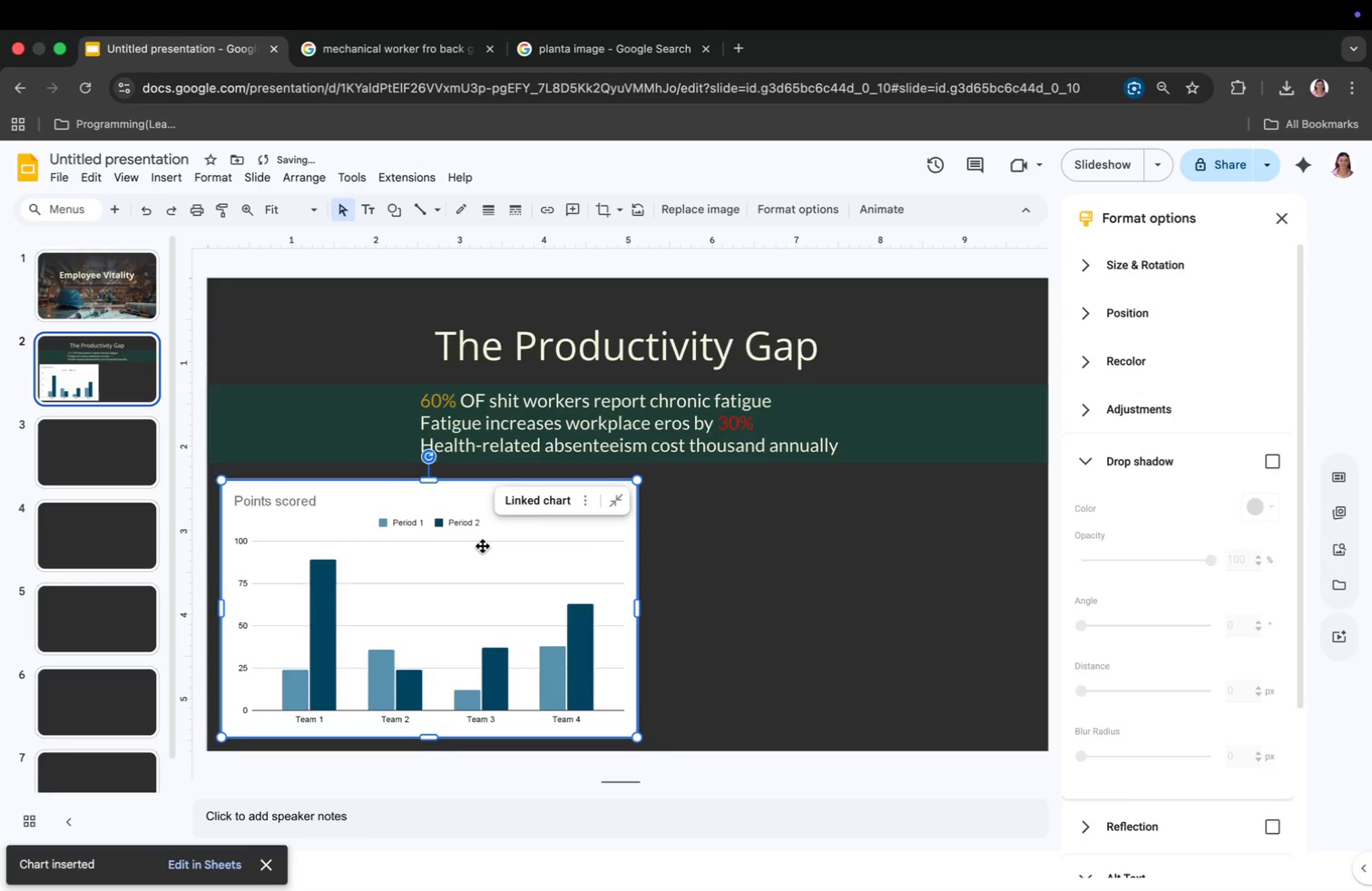 
left_click([583, 501])
 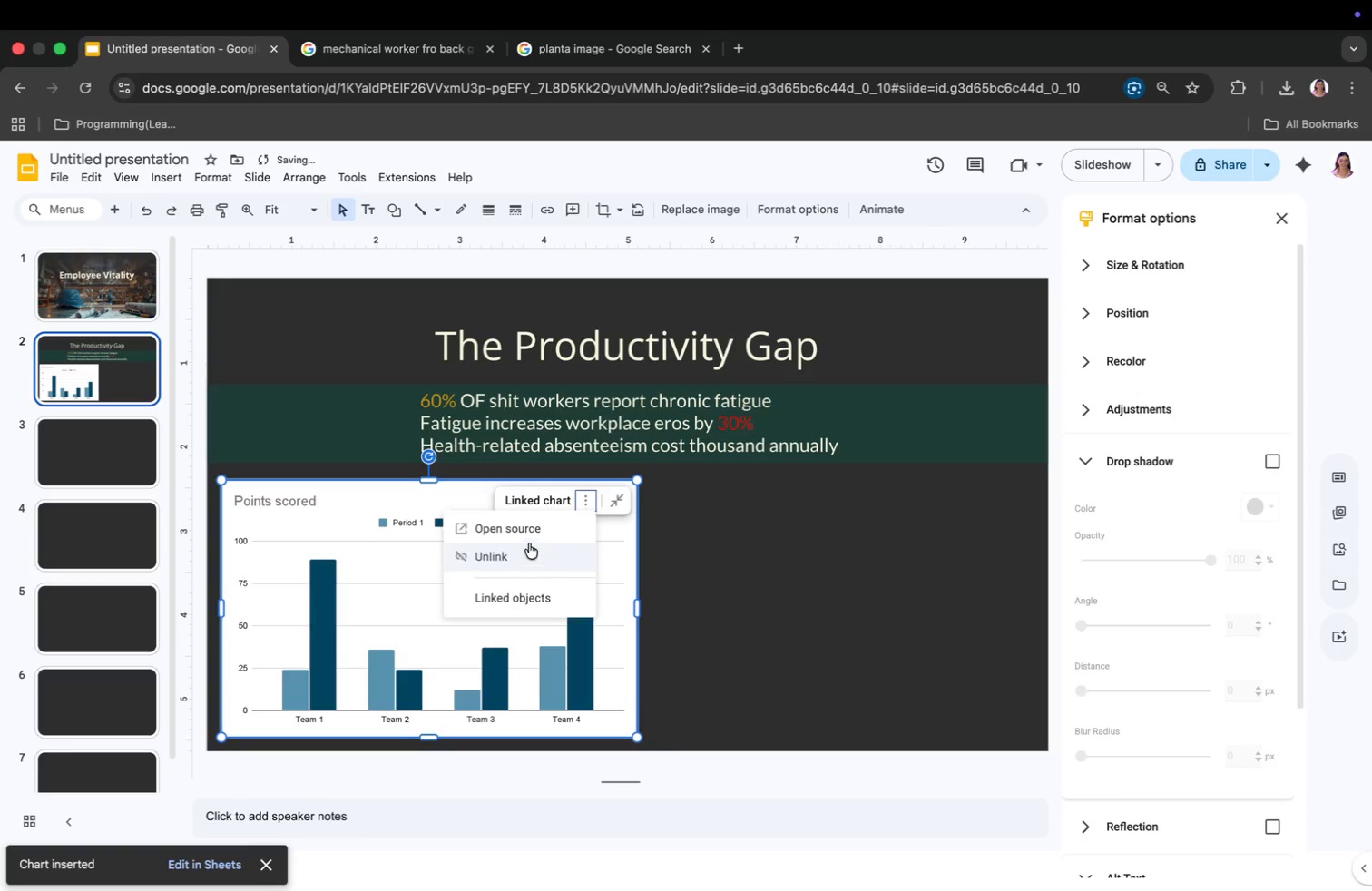 
left_click([528, 524])
 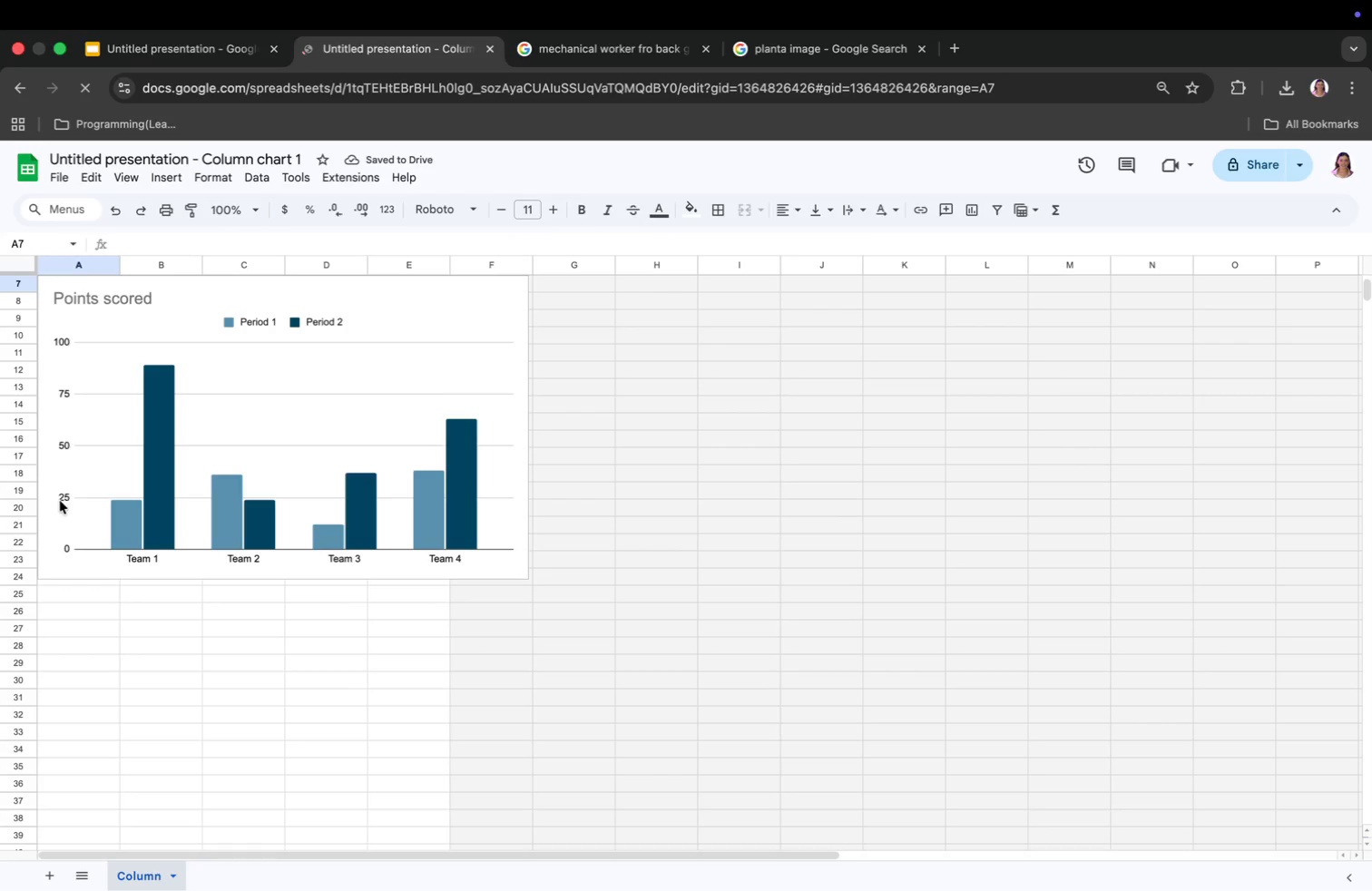 
wait(9.06)
 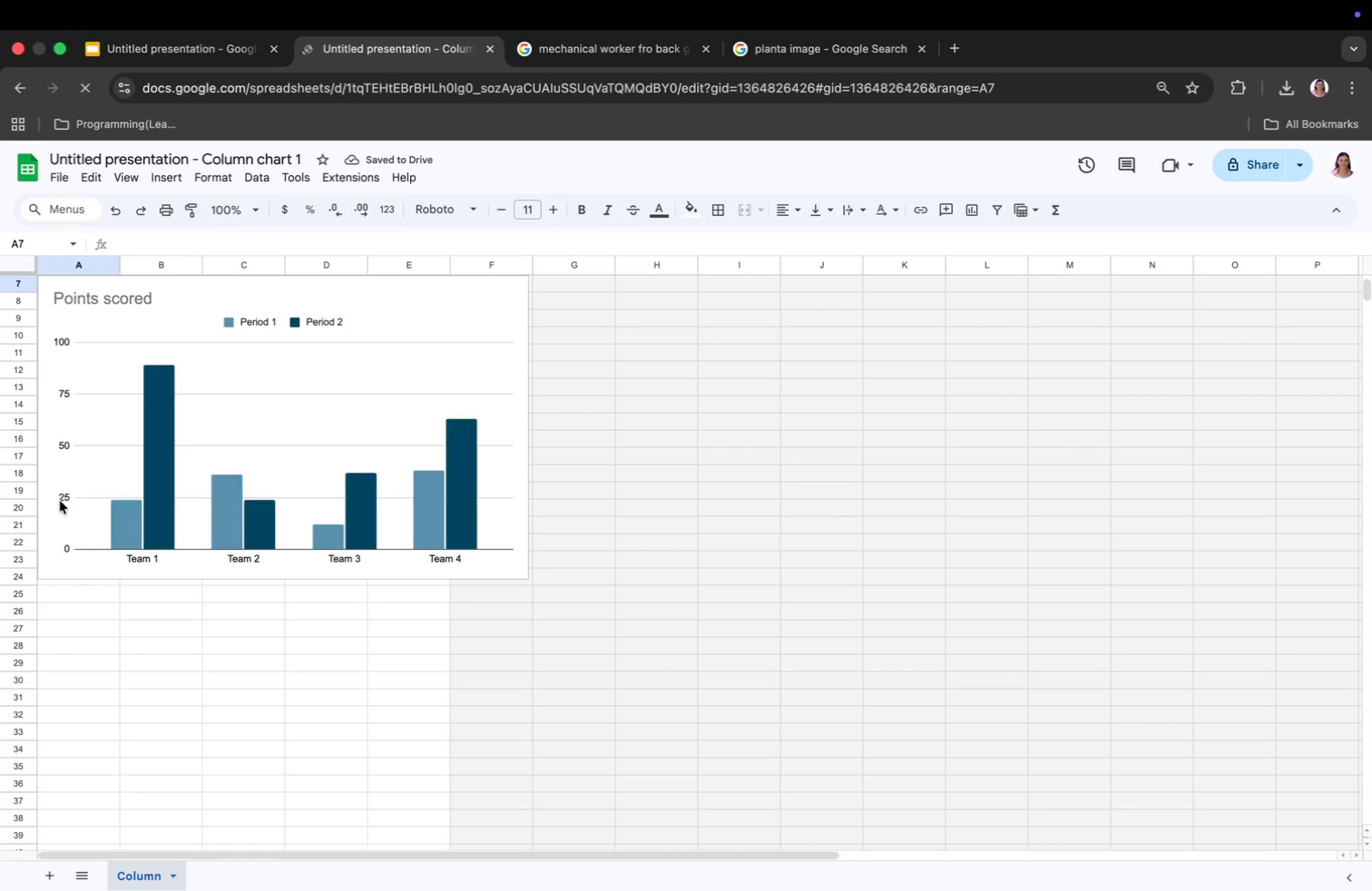 
left_click_drag(start_coordinate=[220, 271], to_coordinate=[228, 354])
 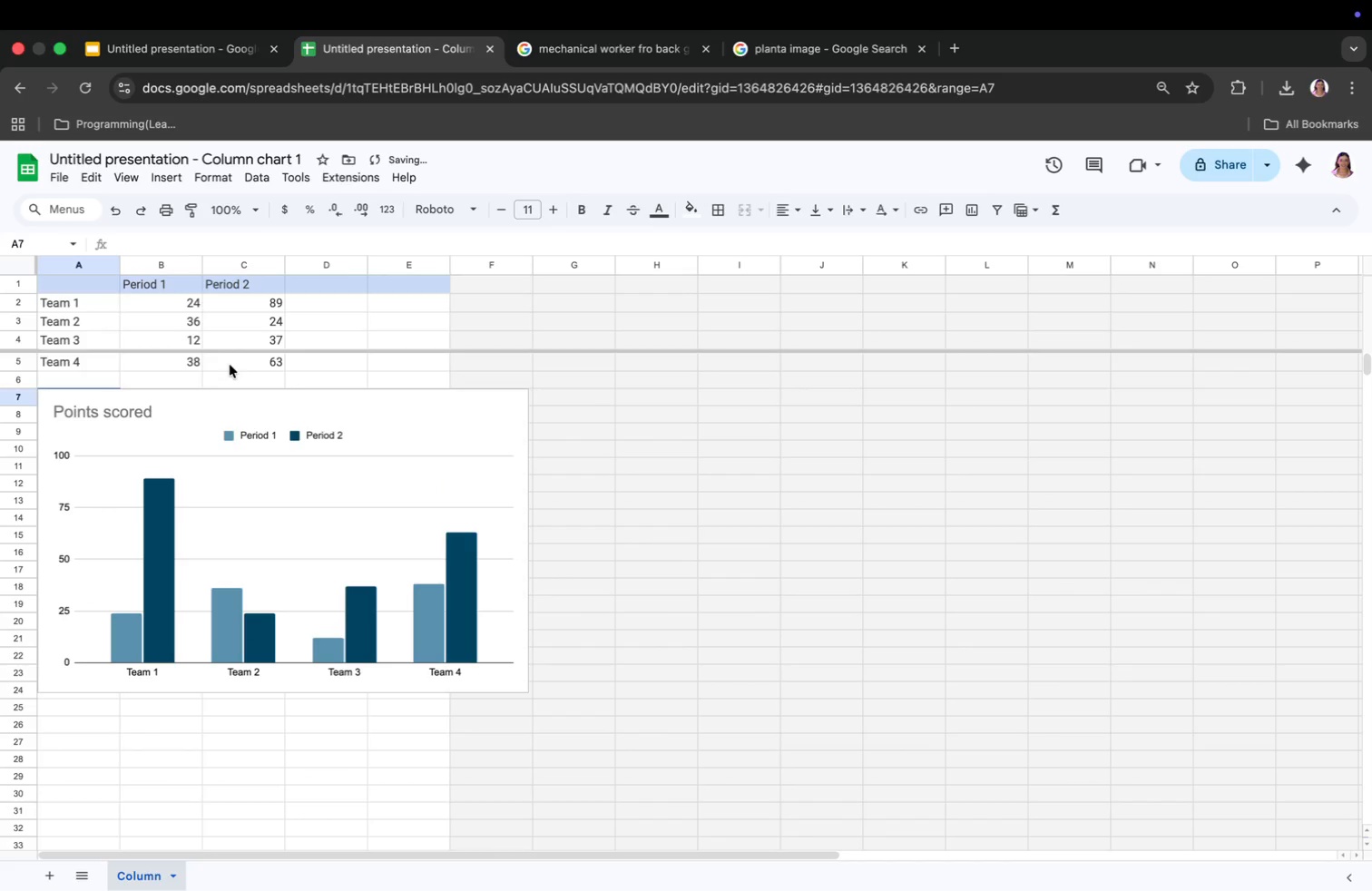 
key(Meta+CommandLeft)
 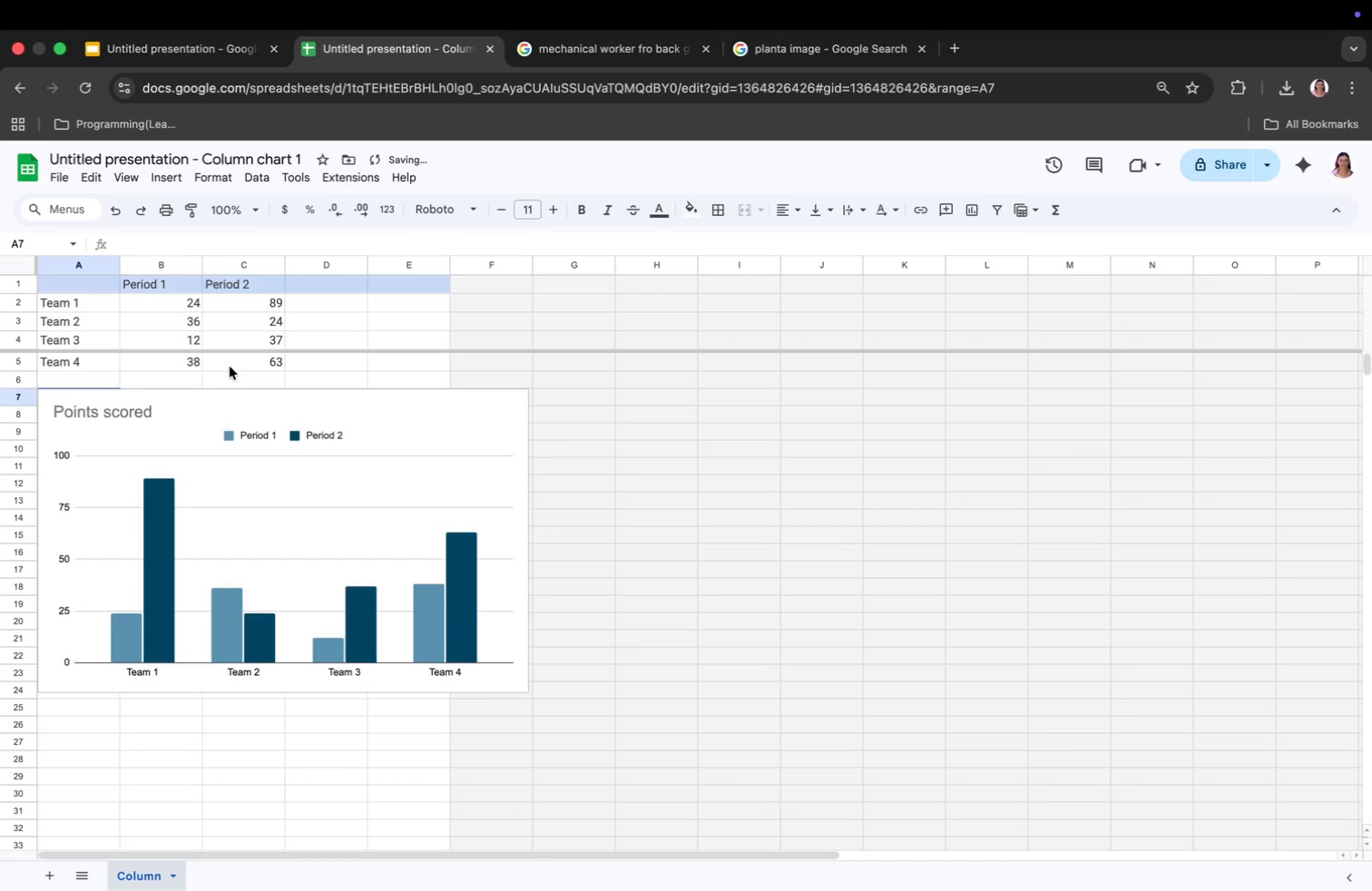 
key(Meta+Z)
 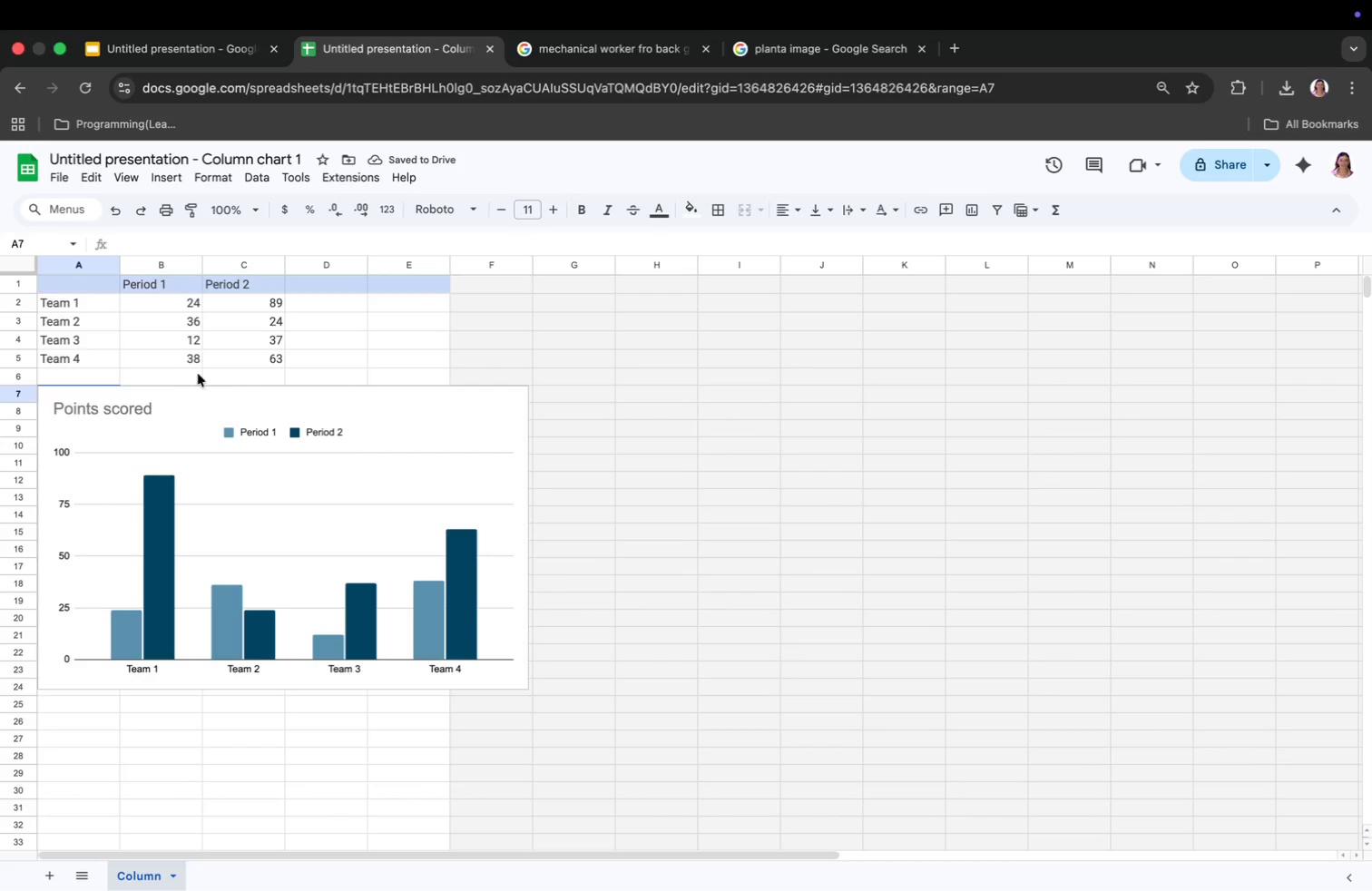 
left_click([74, 303])
 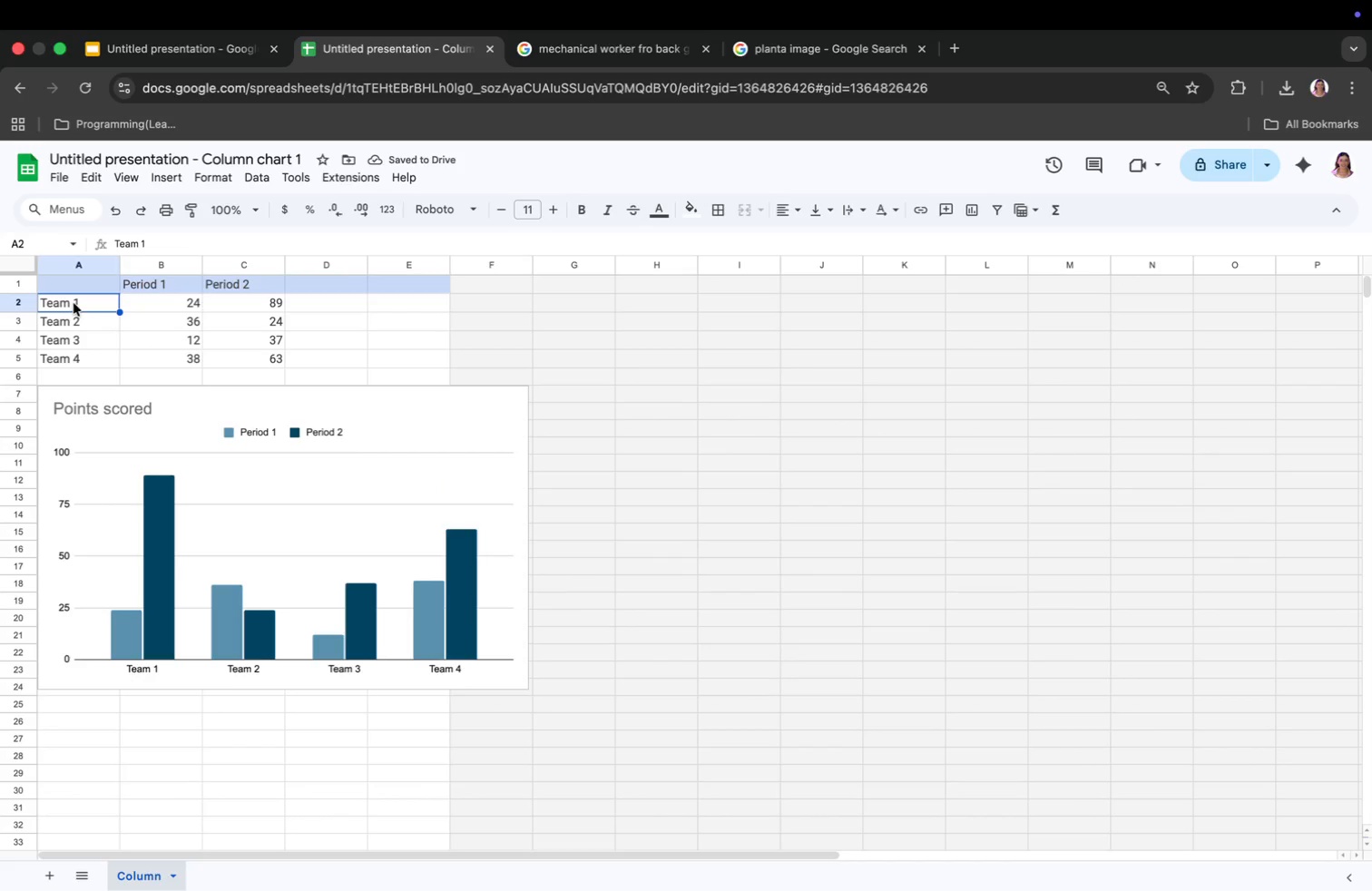 
type(Low)
 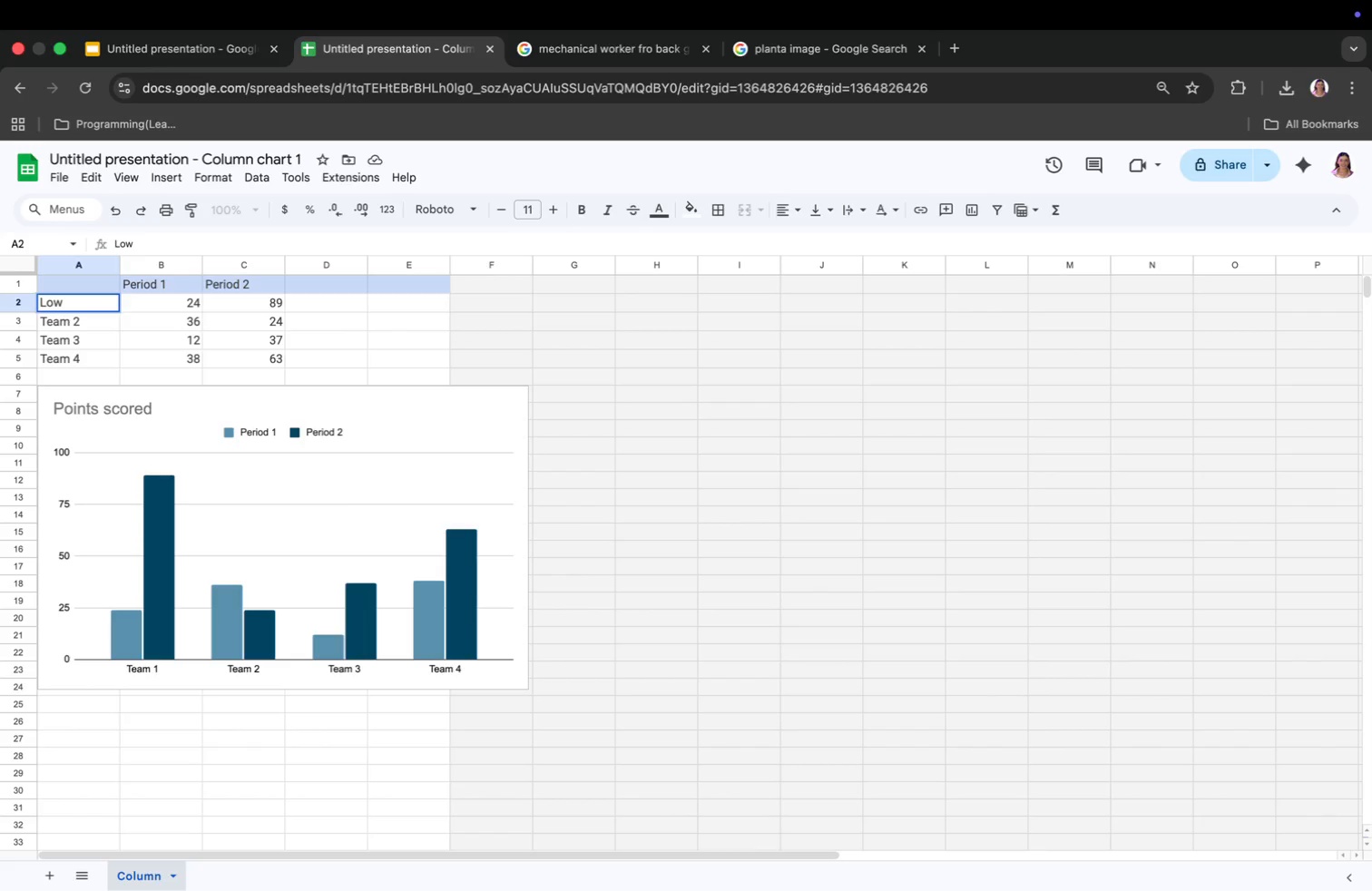 
key(ArrowDown)
 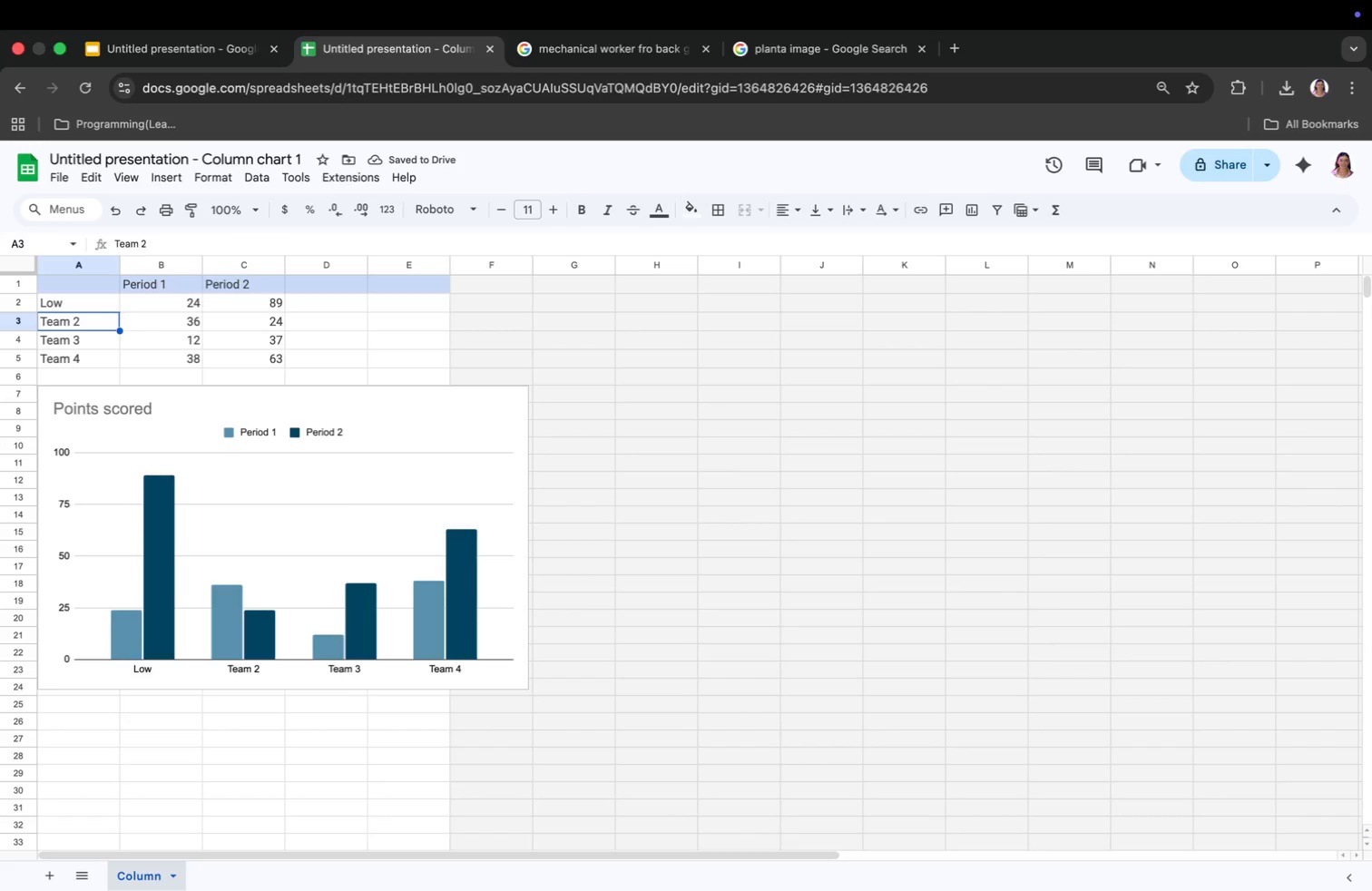 
wait(5.35)
 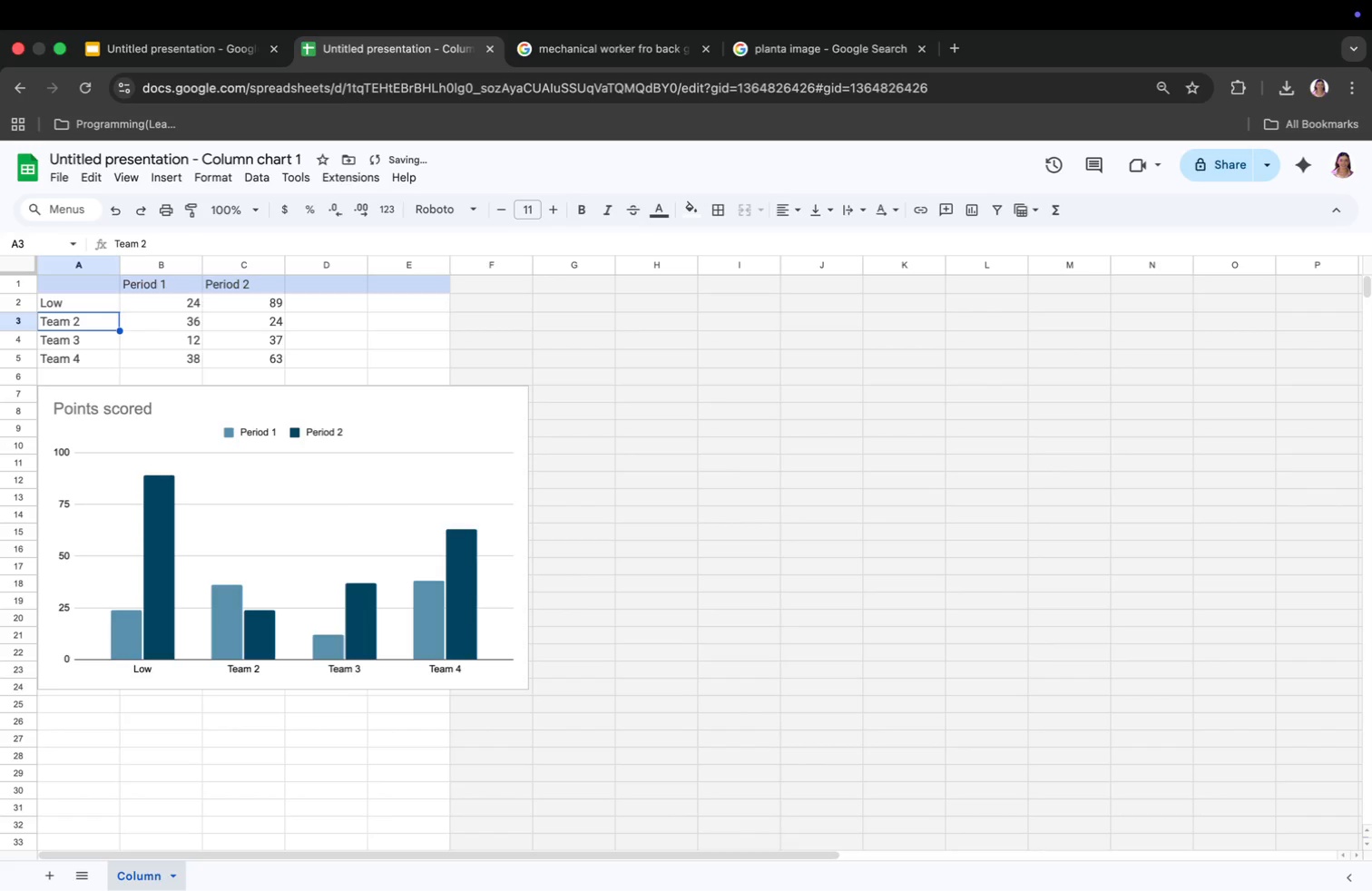 
type(Moderate)
 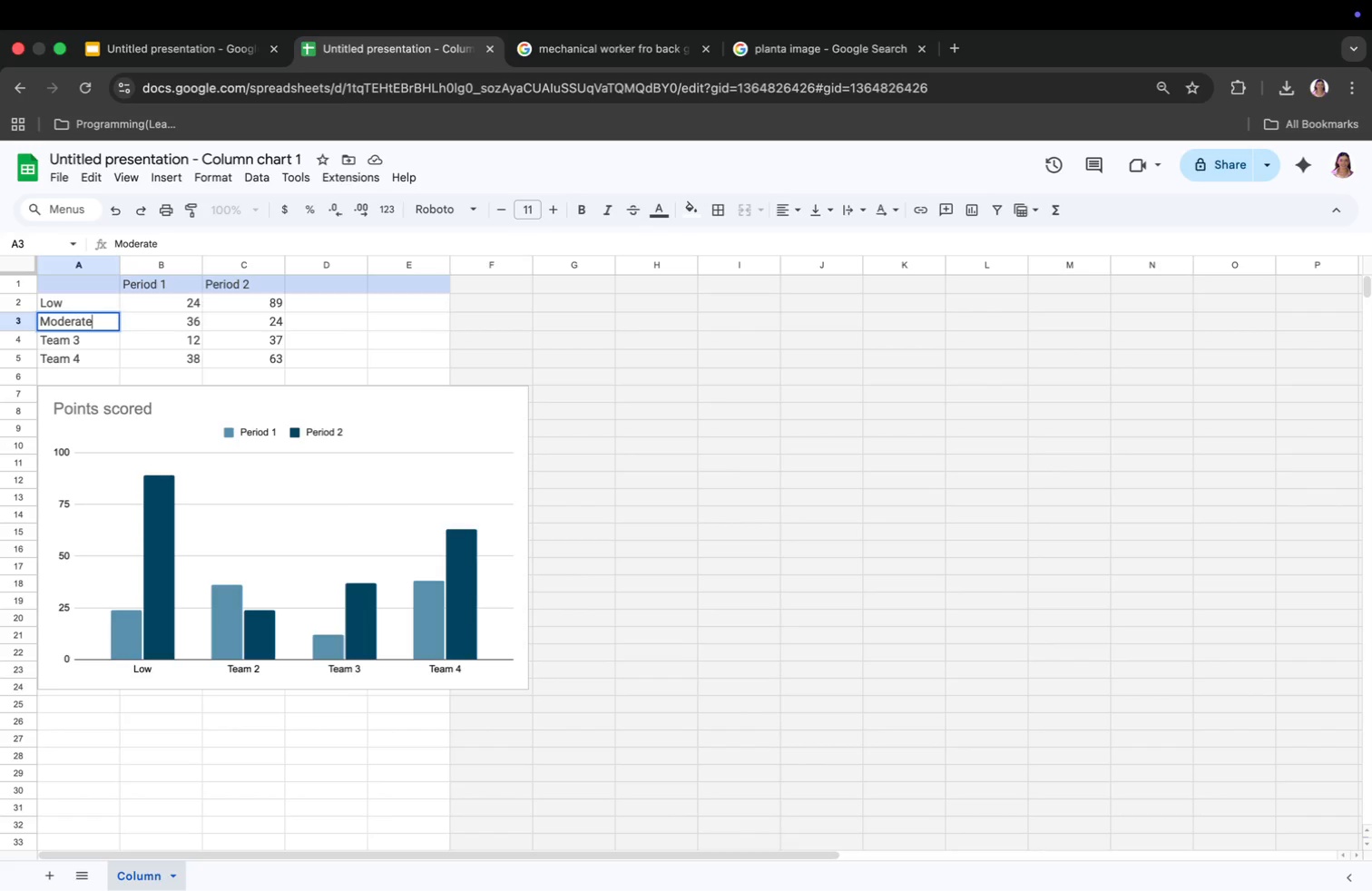 
key(Meta+CommandLeft)
 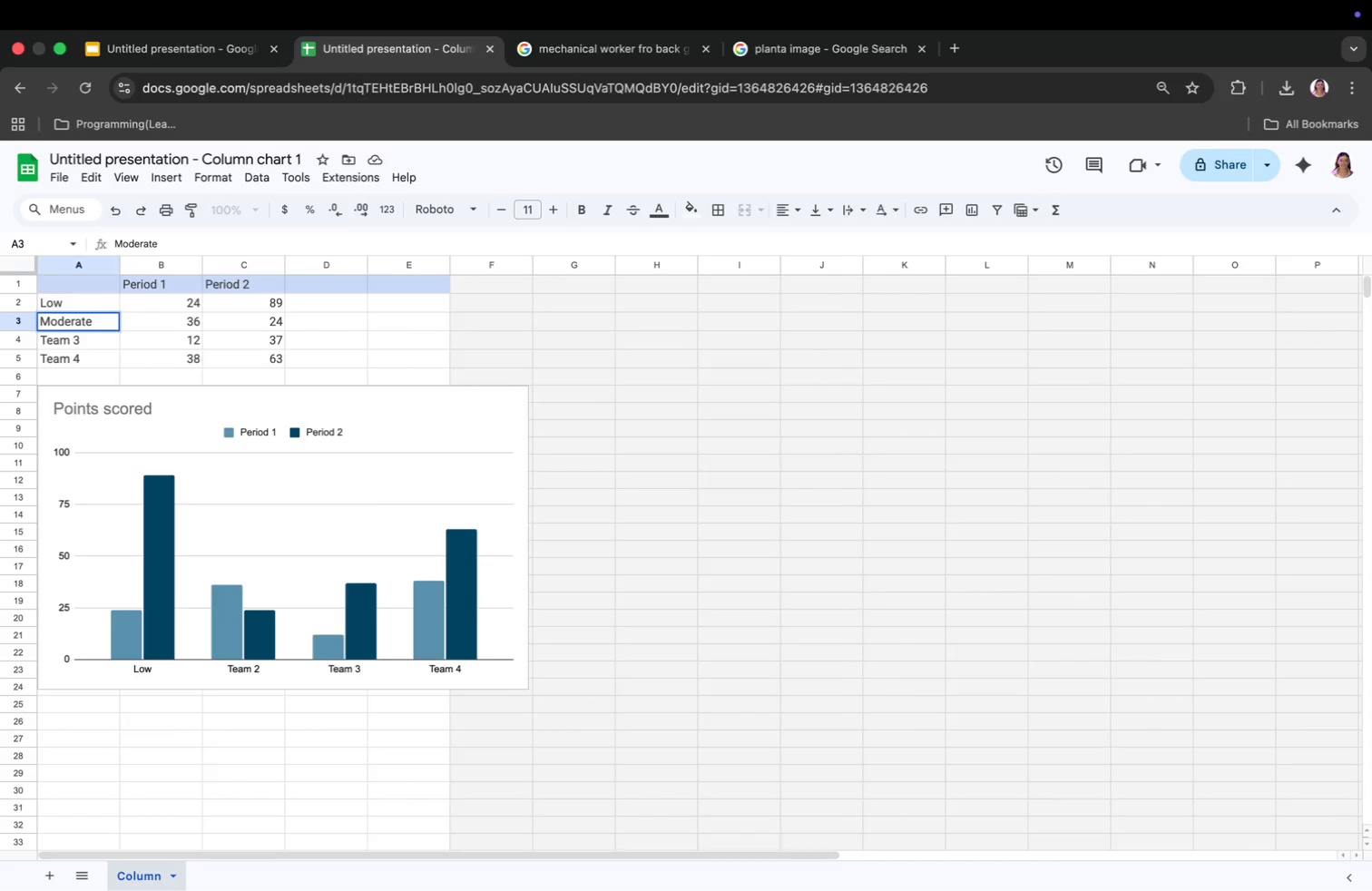 
key(Meta+Tab)